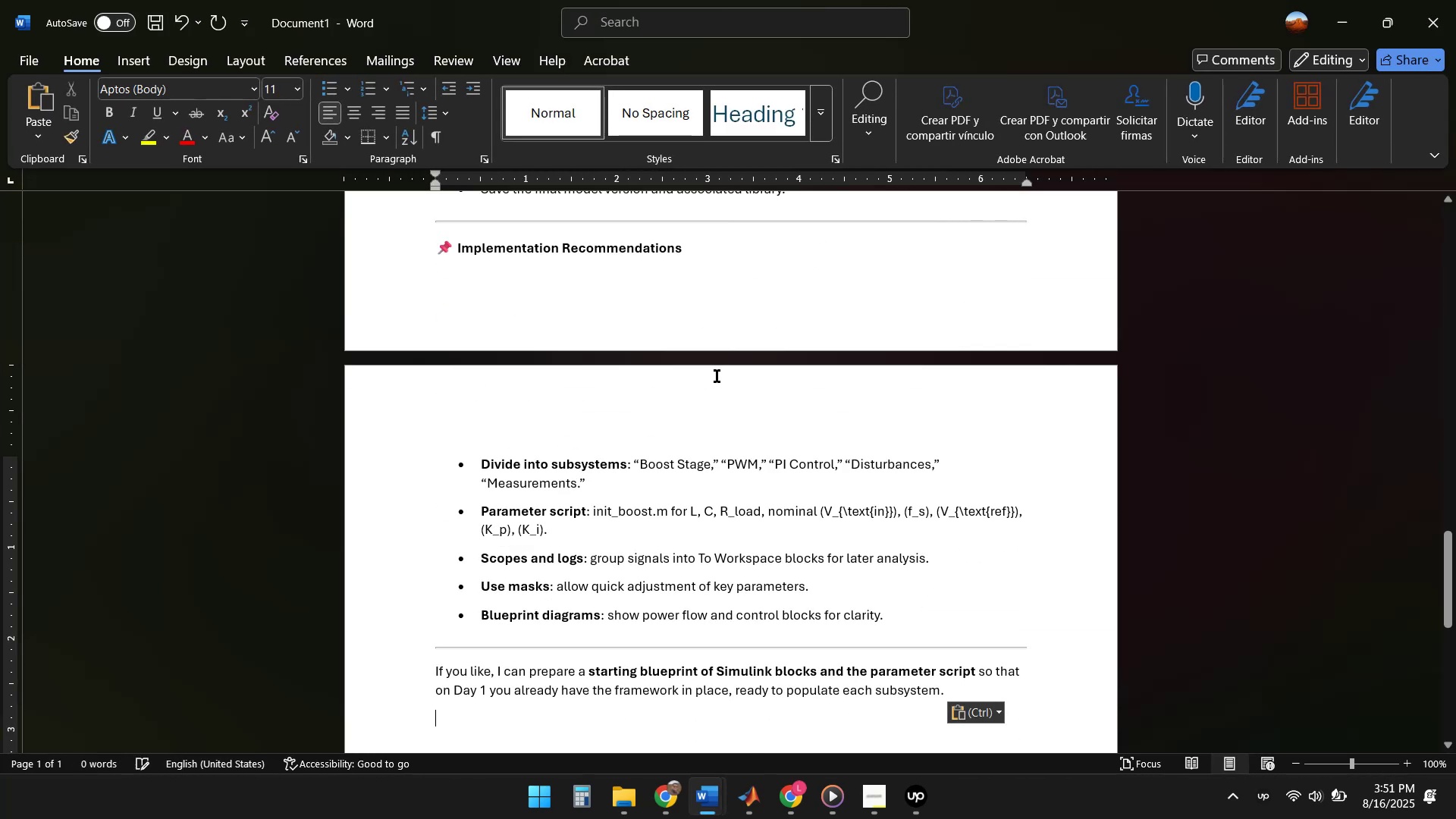 
scroll: coordinate [717, 376], scroll_direction: up, amount: 44.0
 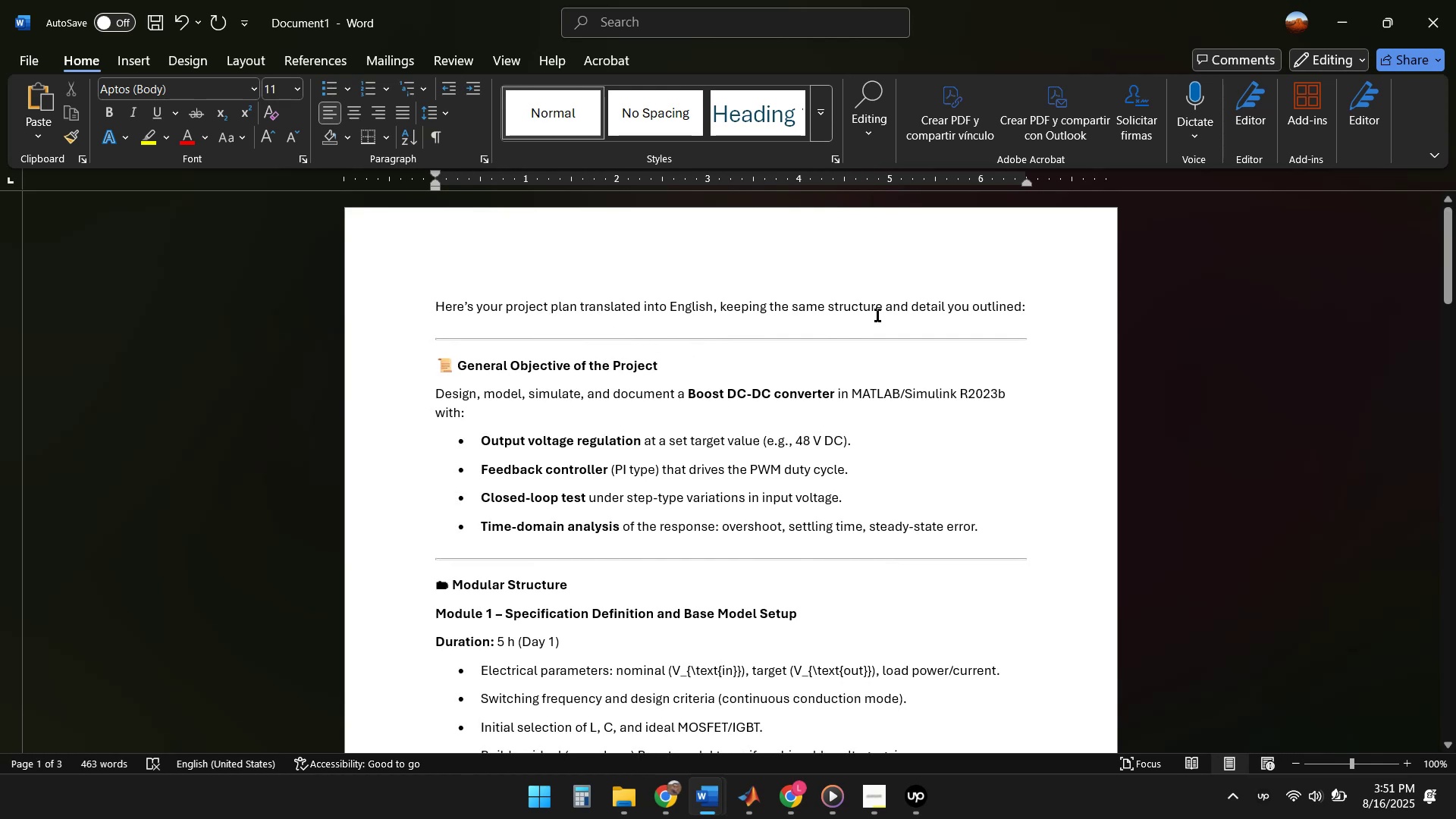 
left_click([1038, 306])
 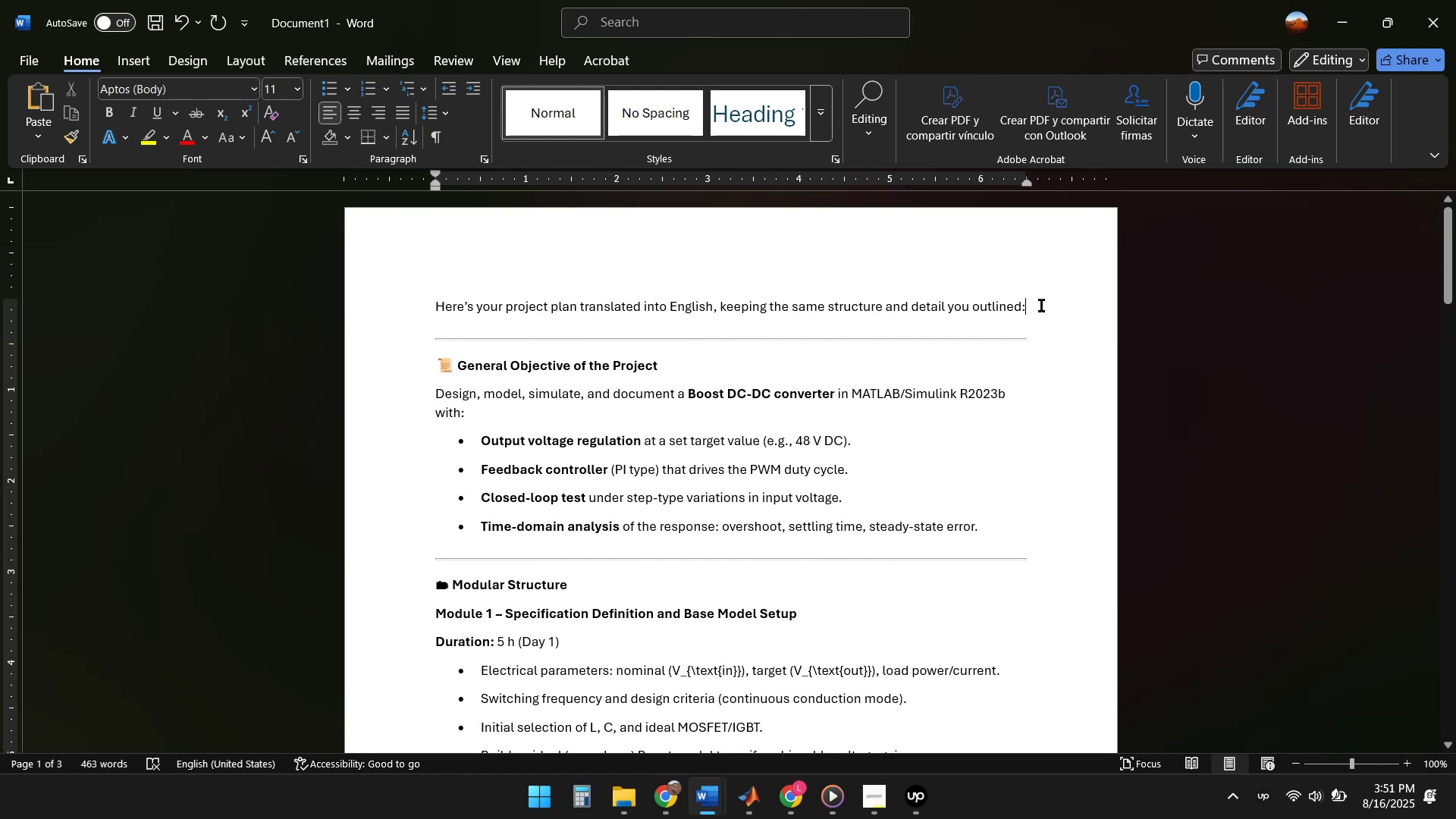 
key(Shift+Home)
 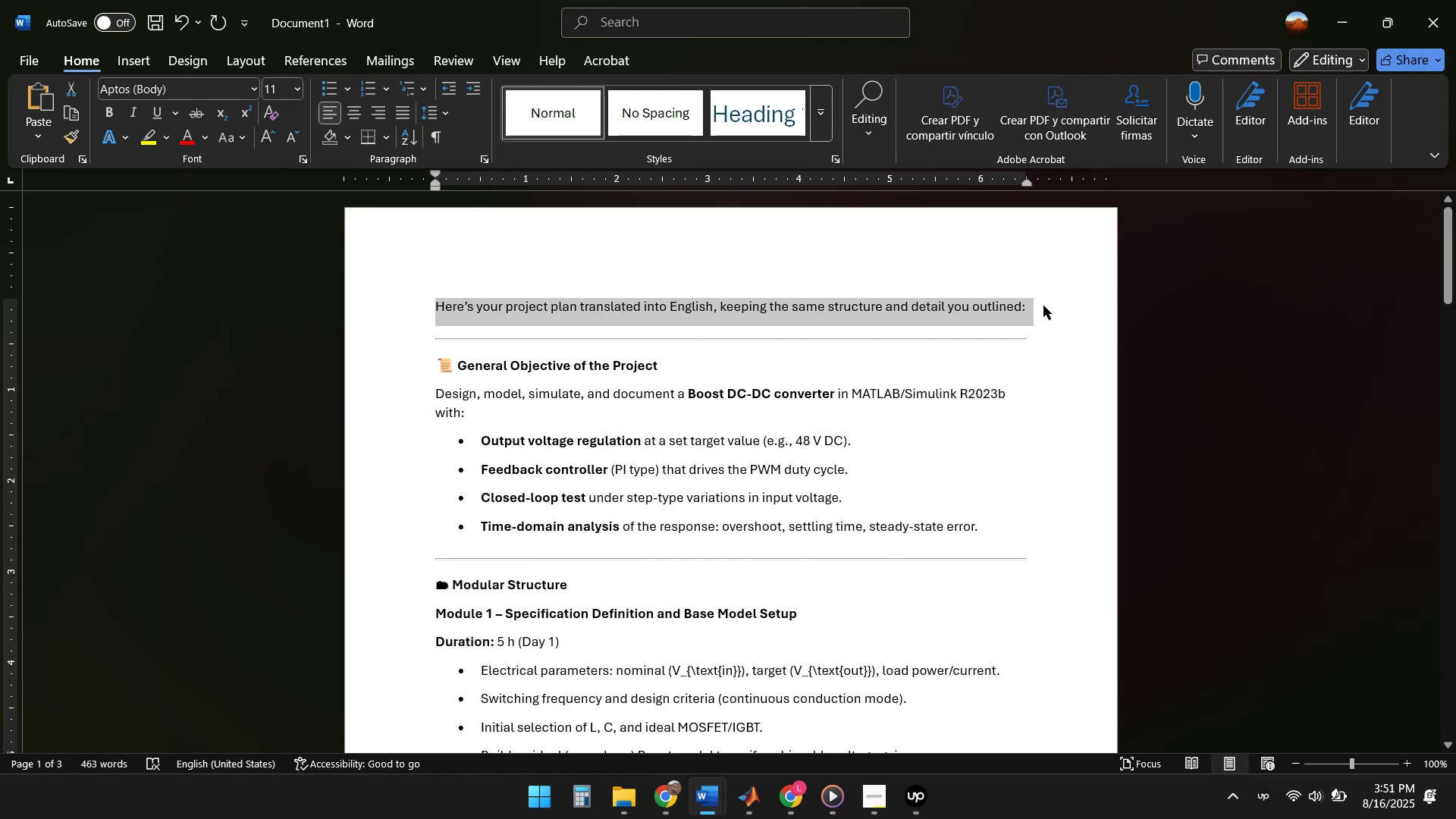 
key(Delete)
 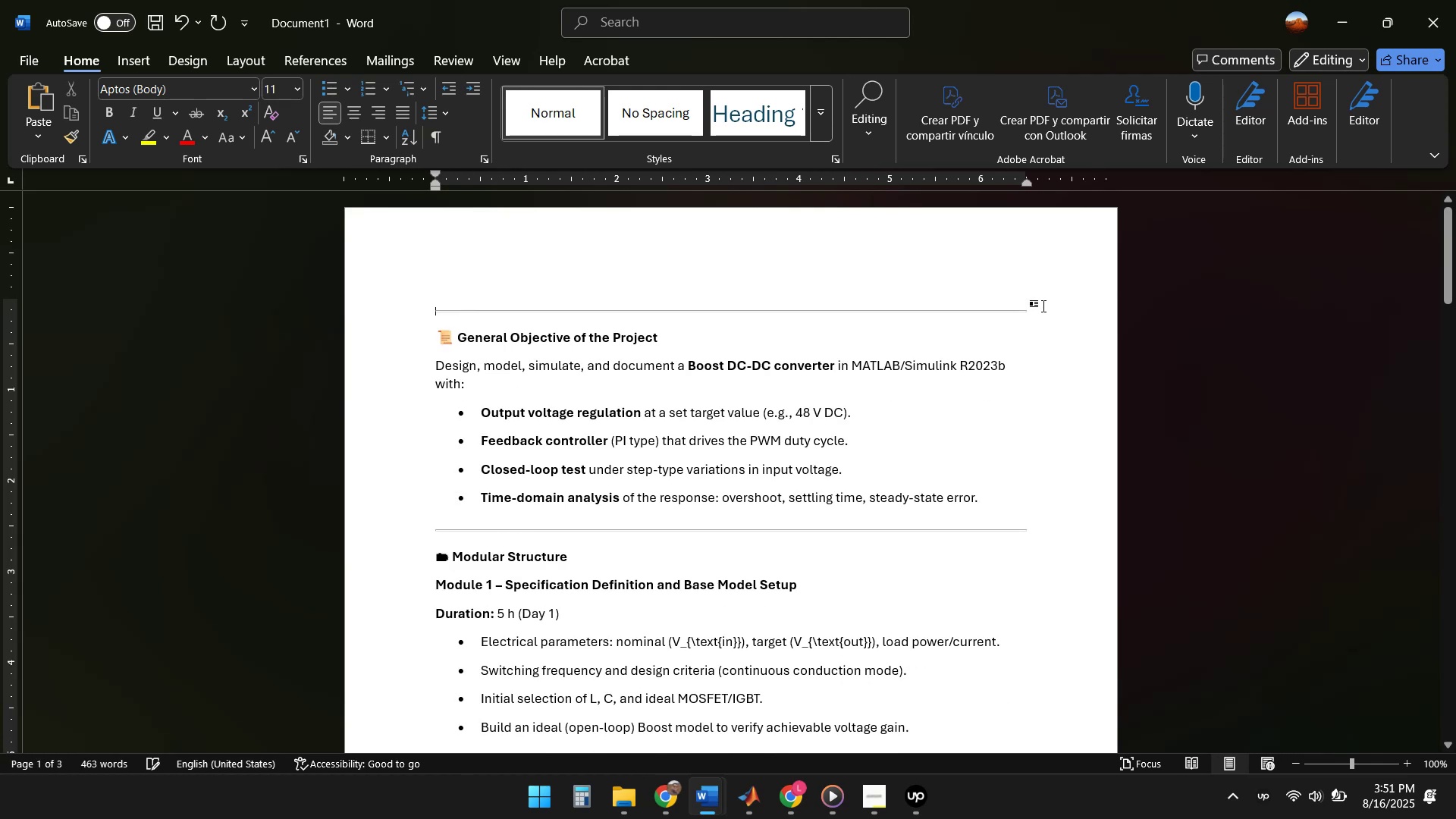 
key(Delete)
 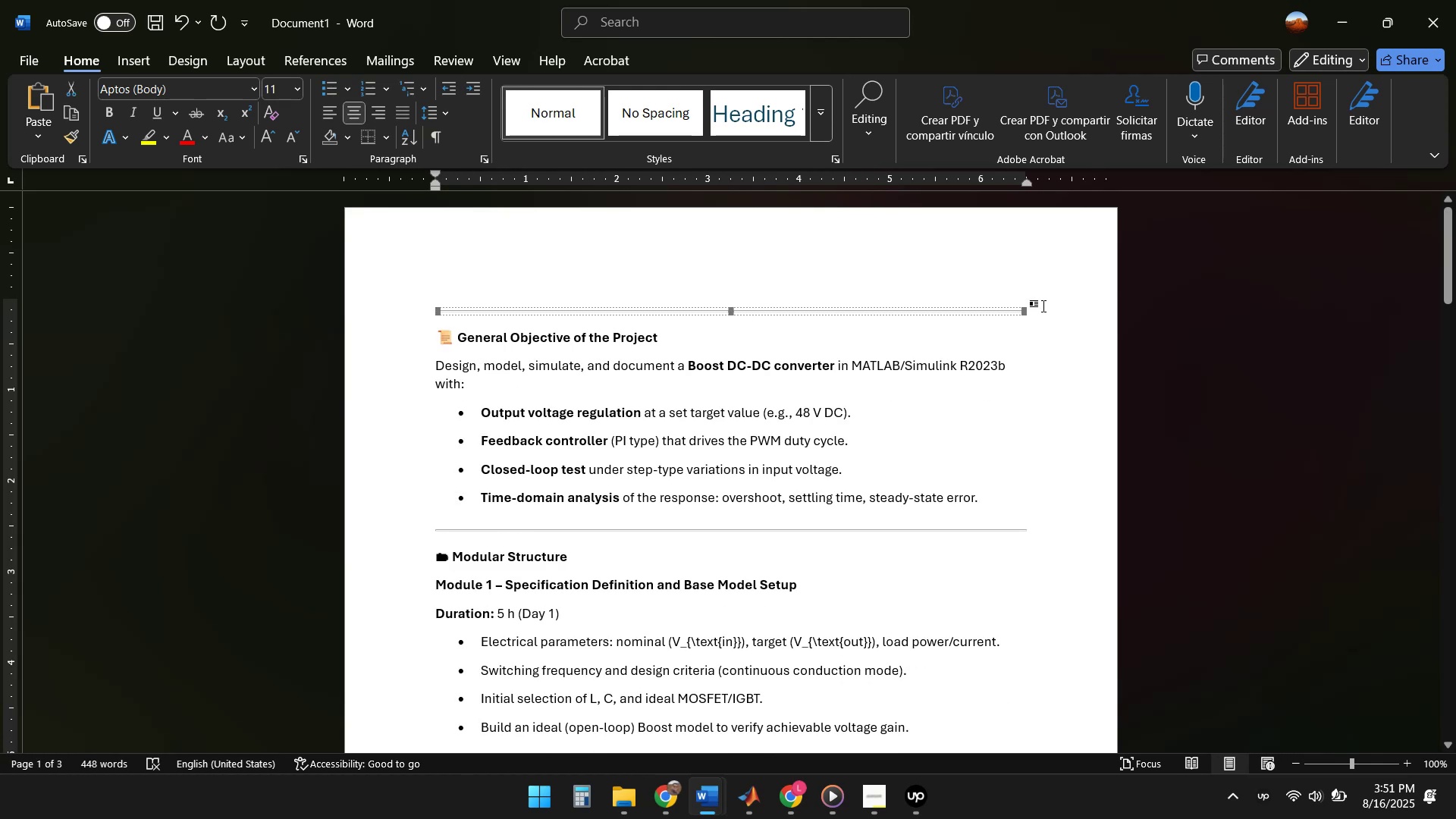 
key(Delete)
 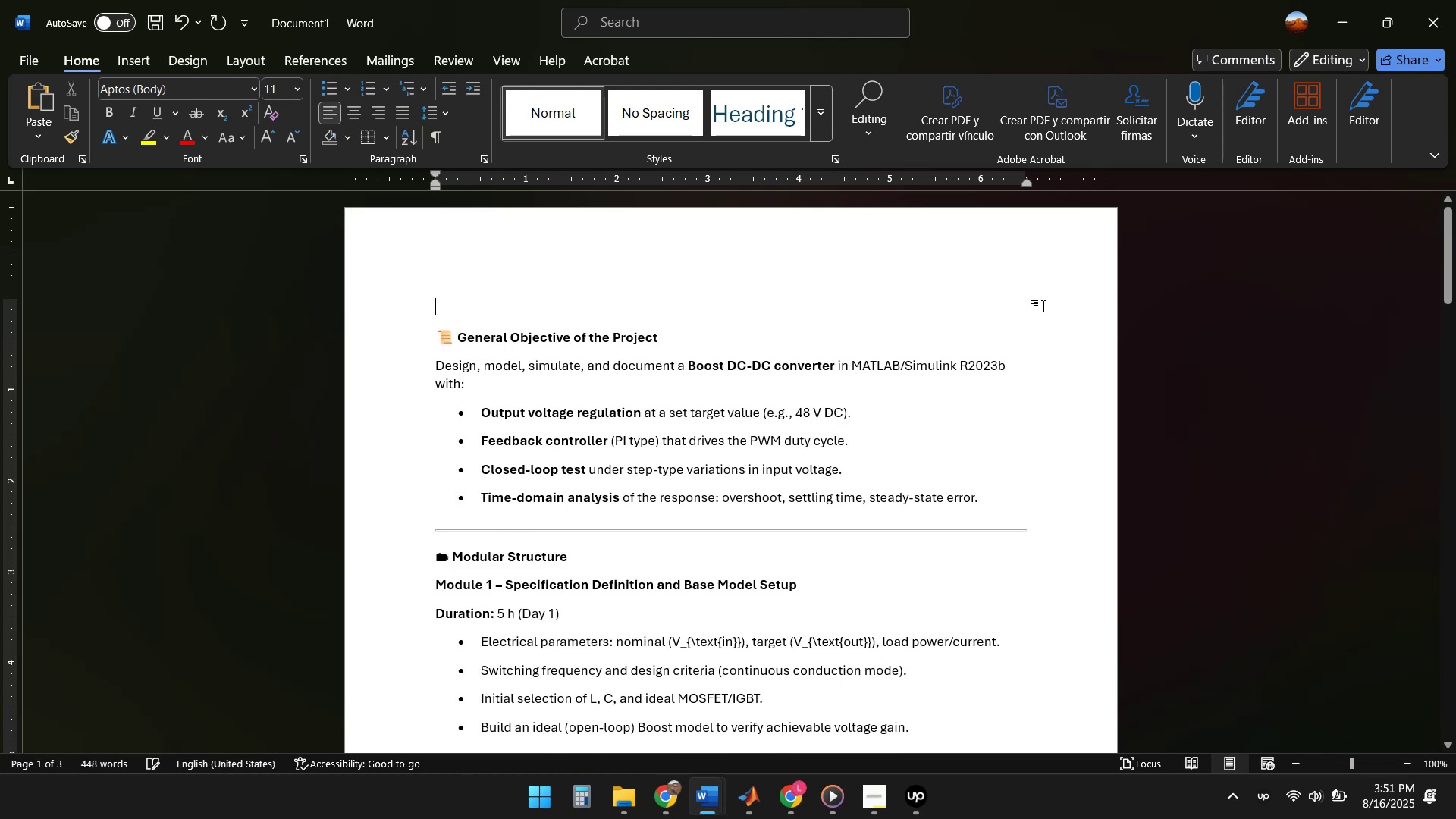 
key(Delete)
 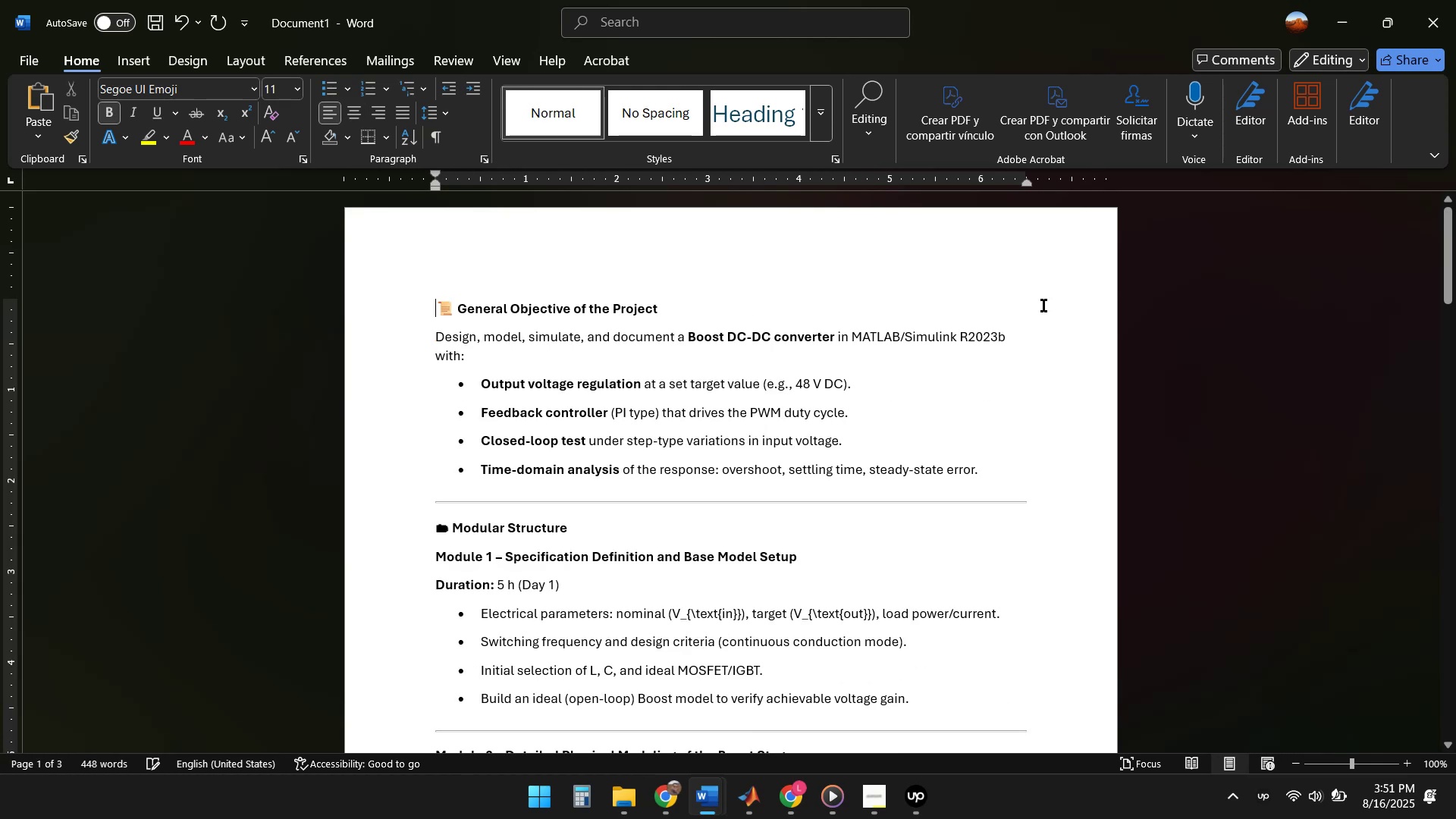 
key(Delete)
 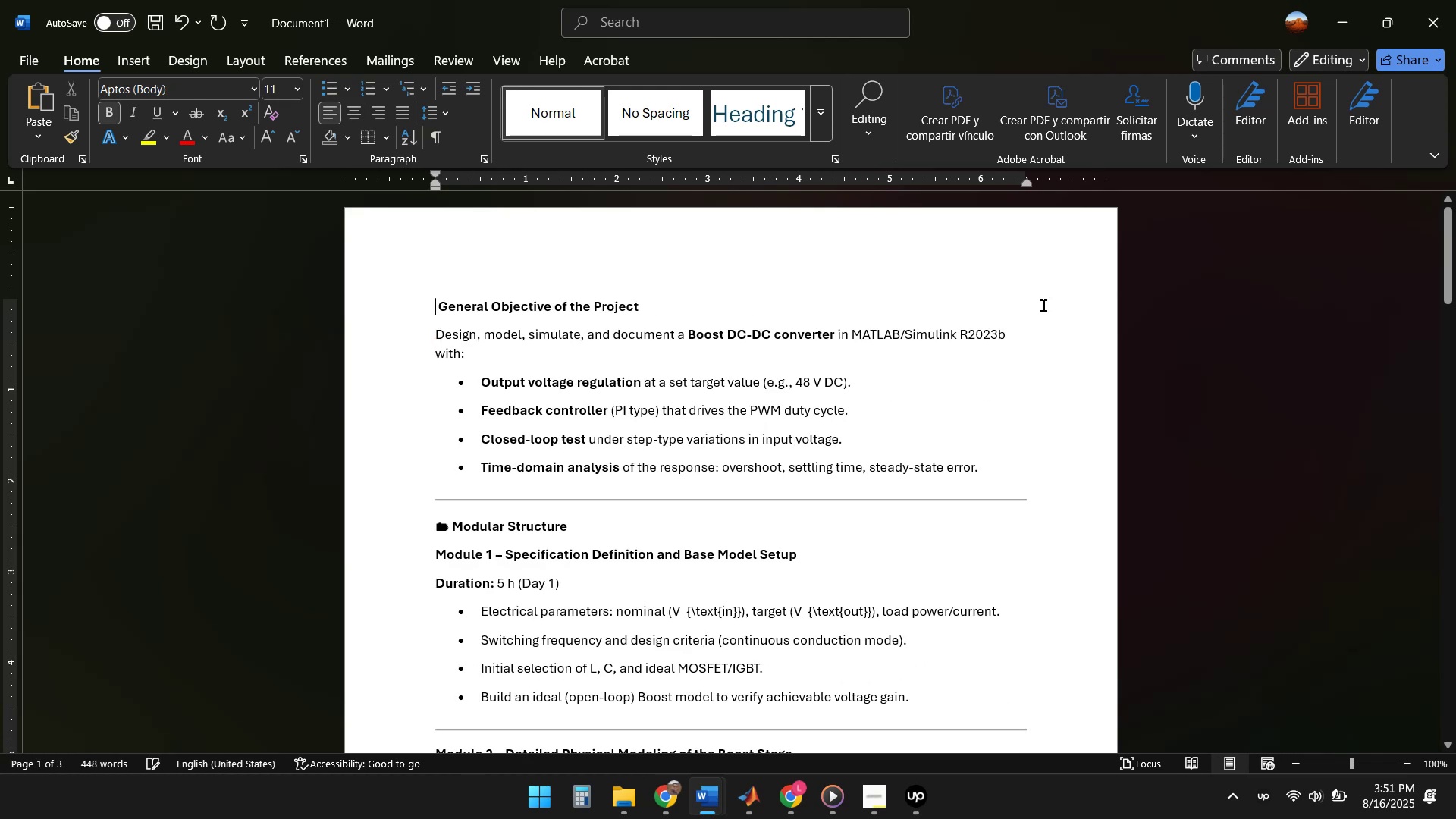 
key(Delete)
 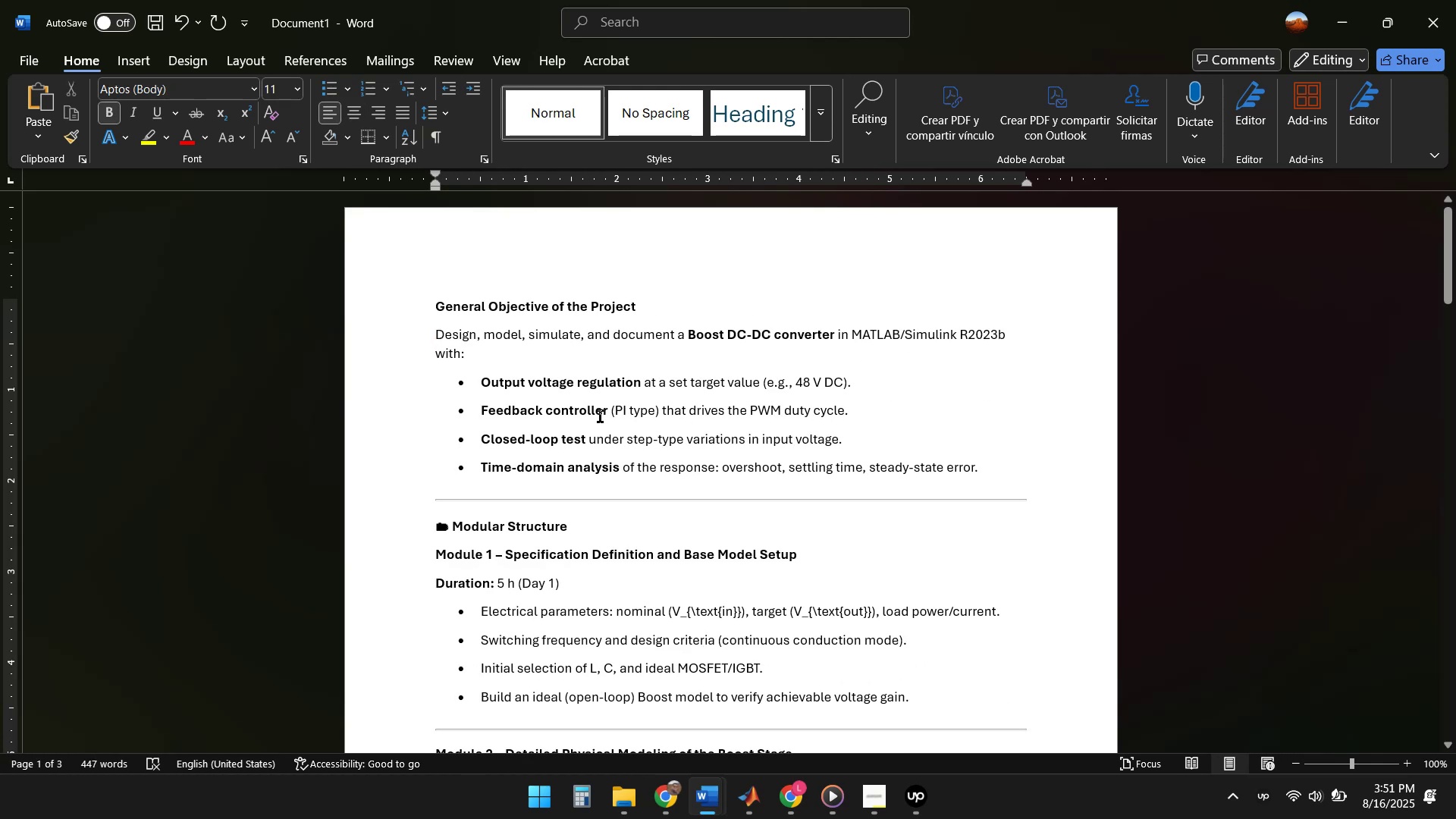 
wait(8.26)
 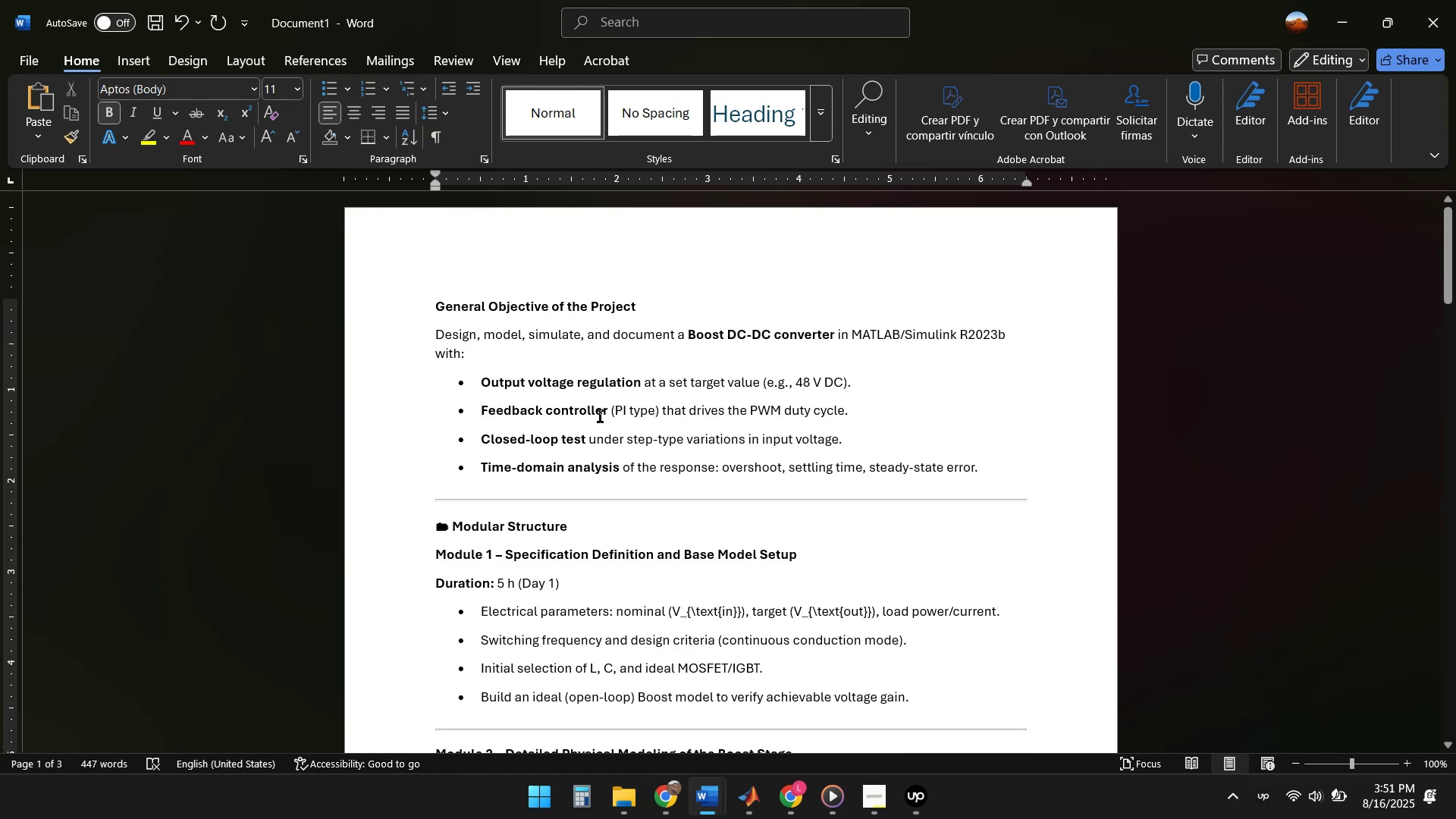 
scroll: coordinate [801, 426], scroll_direction: down, amount: 3.0
 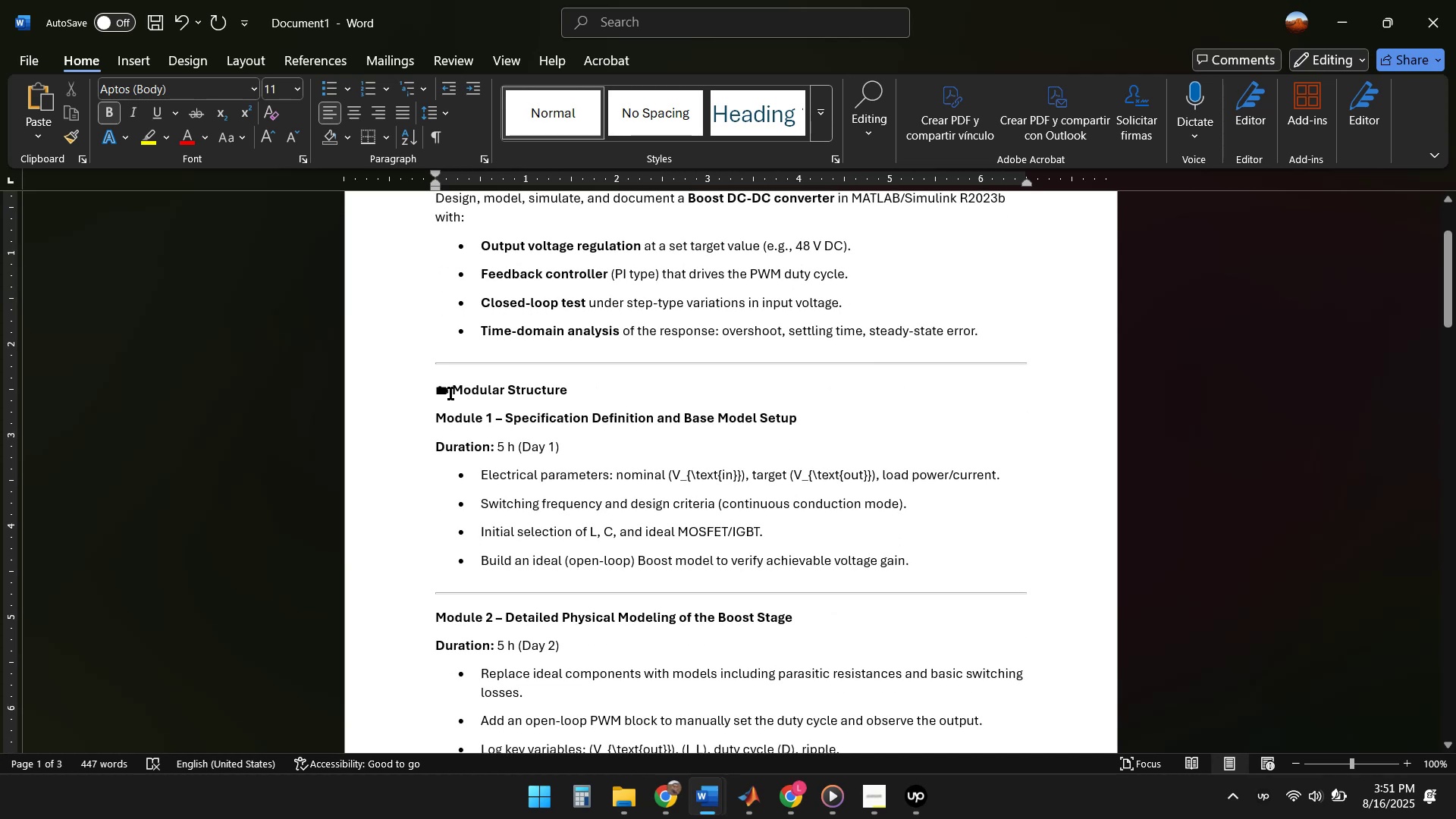 
left_click([452, 391])
 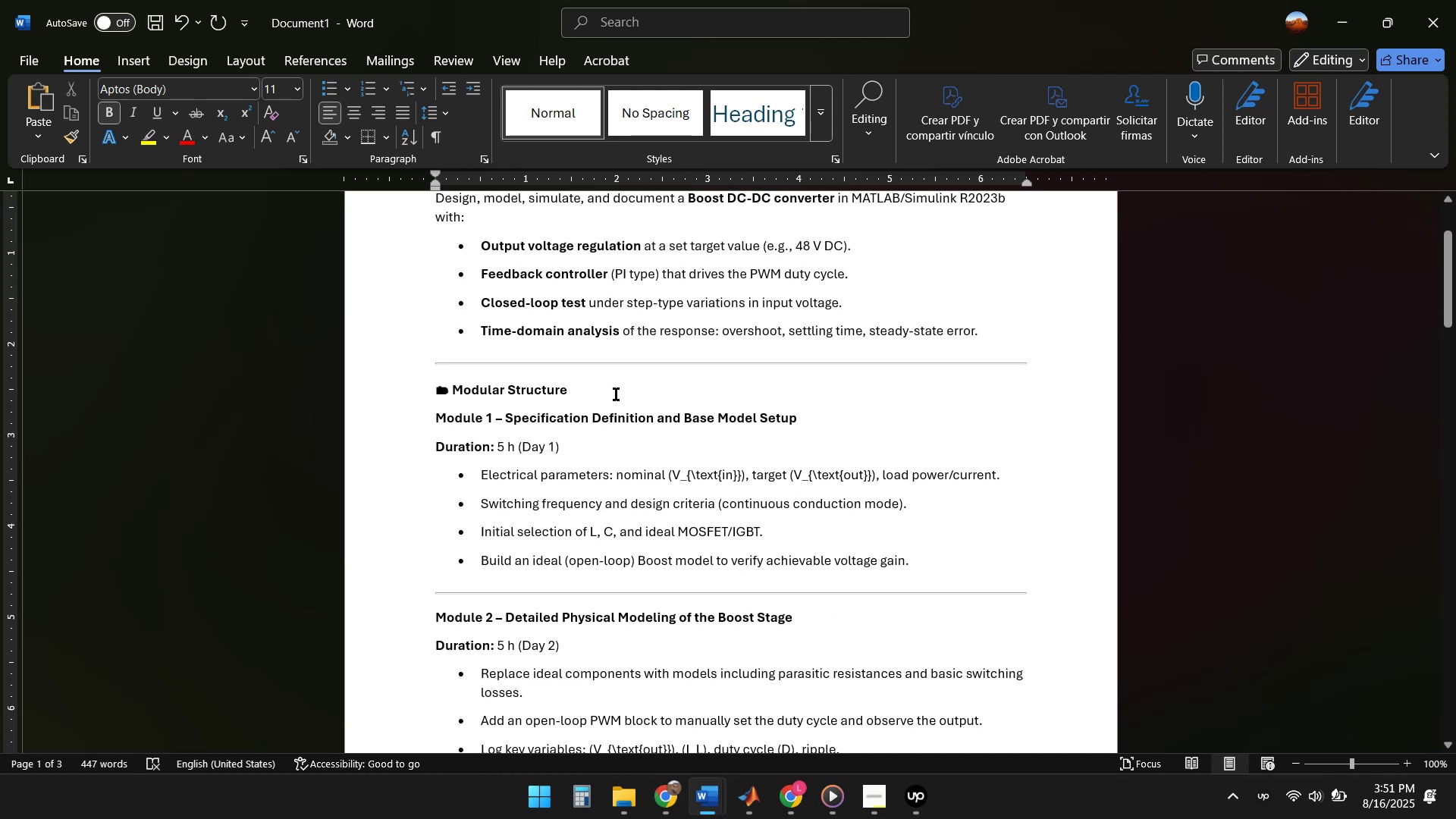 
left_click([617, 391])
 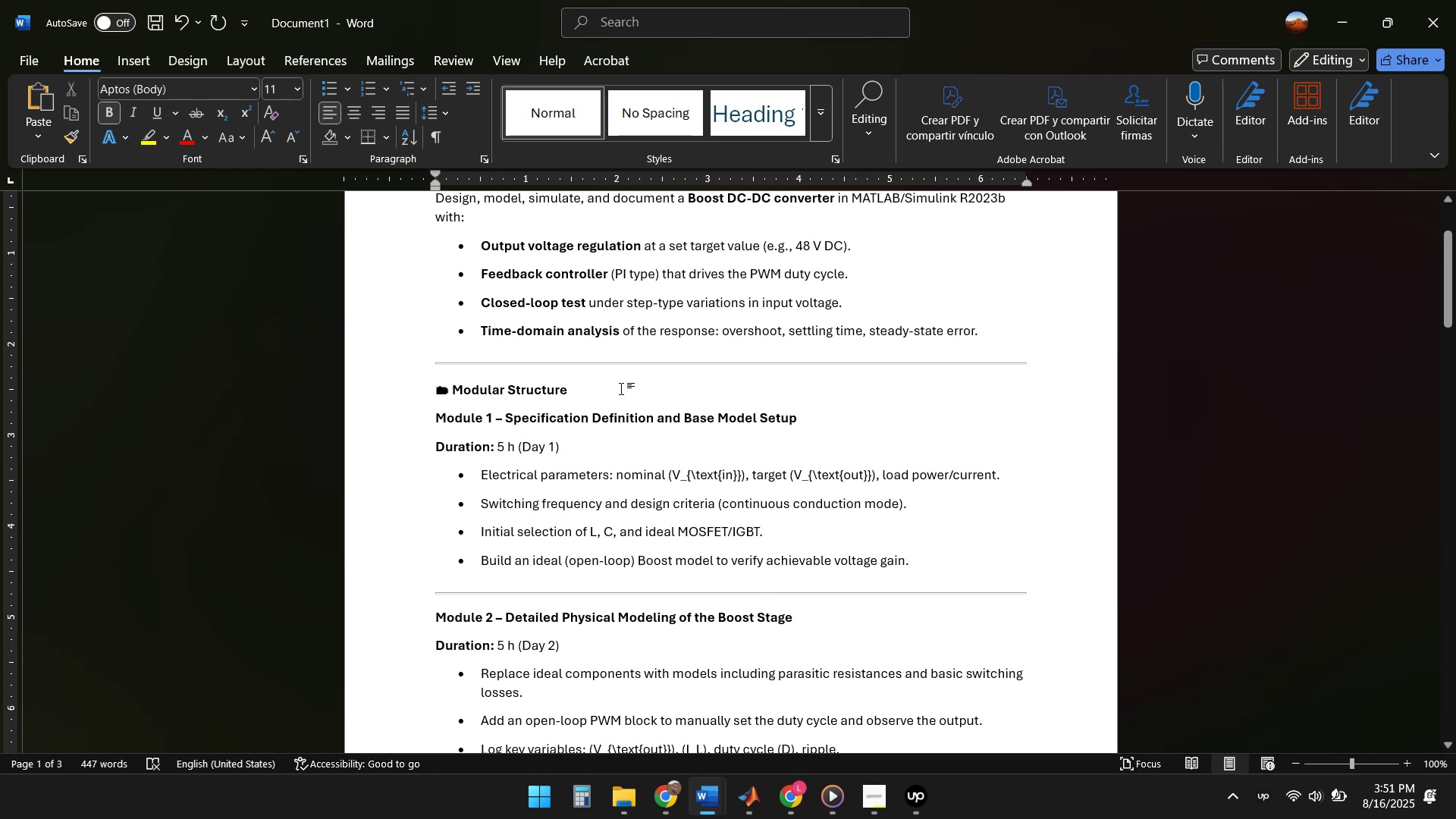 
key(Shift+Home)
 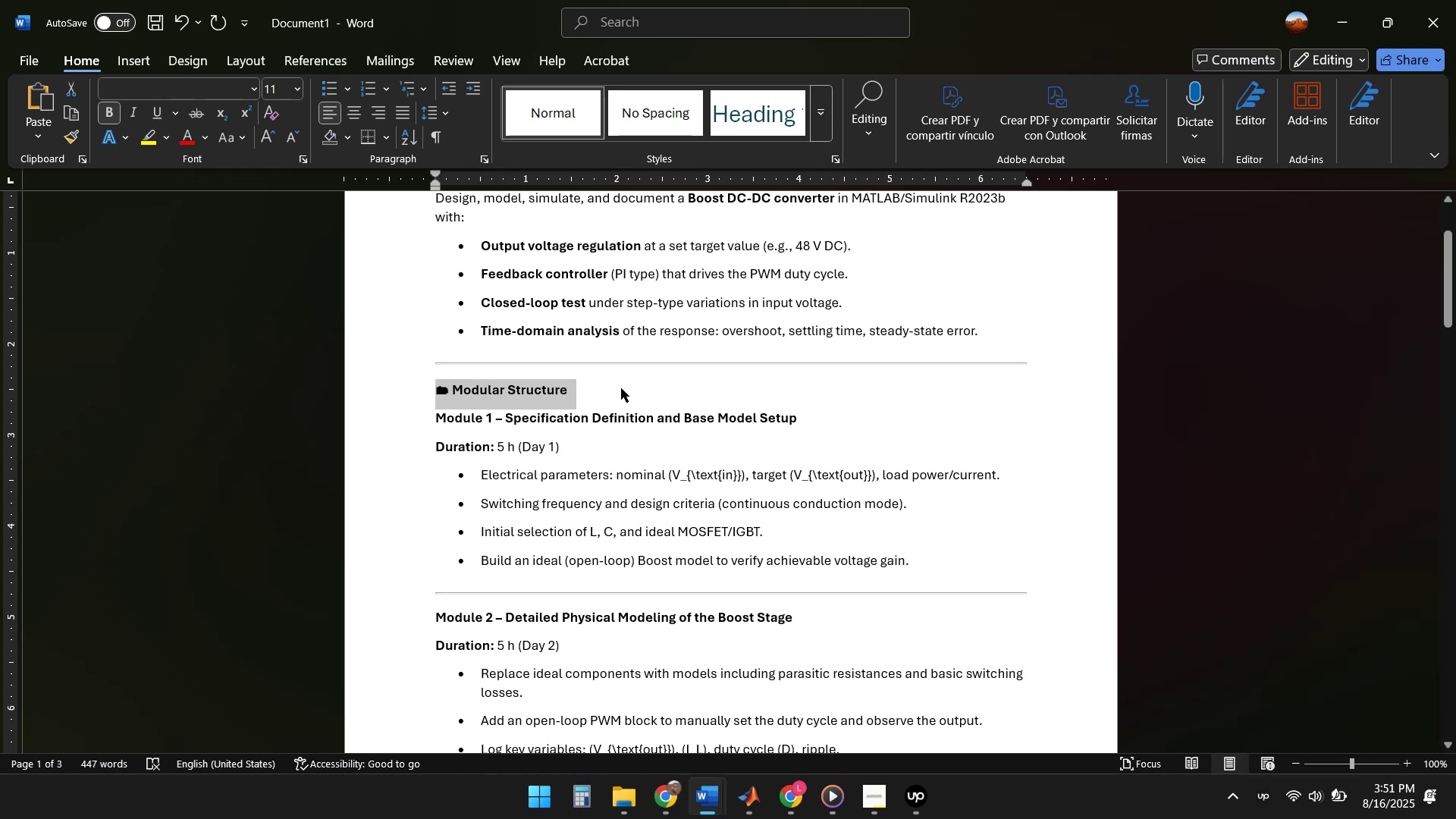 
key(Delete)
 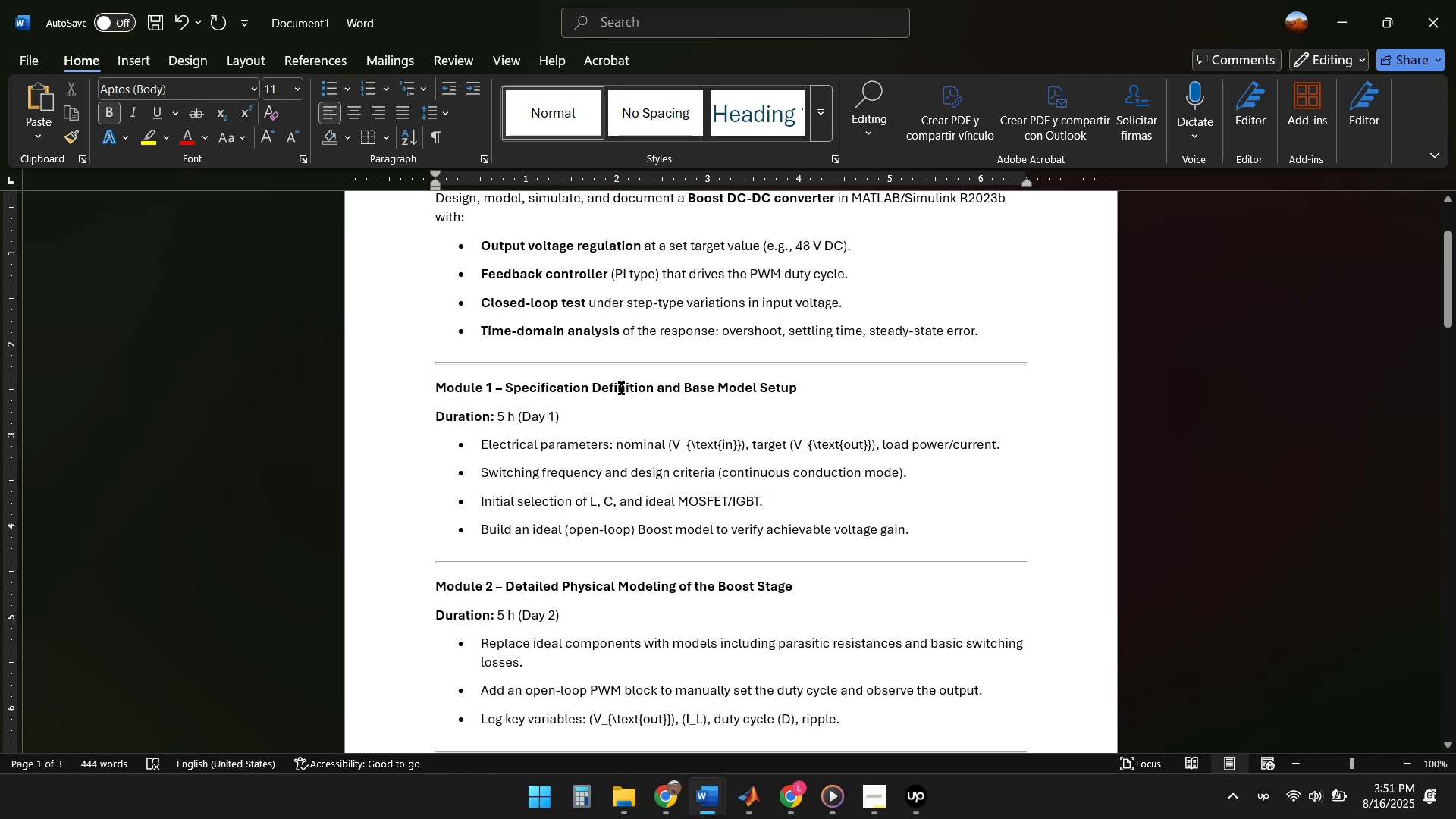 
scroll: coordinate [689, 405], scroll_direction: down, amount: 9.0
 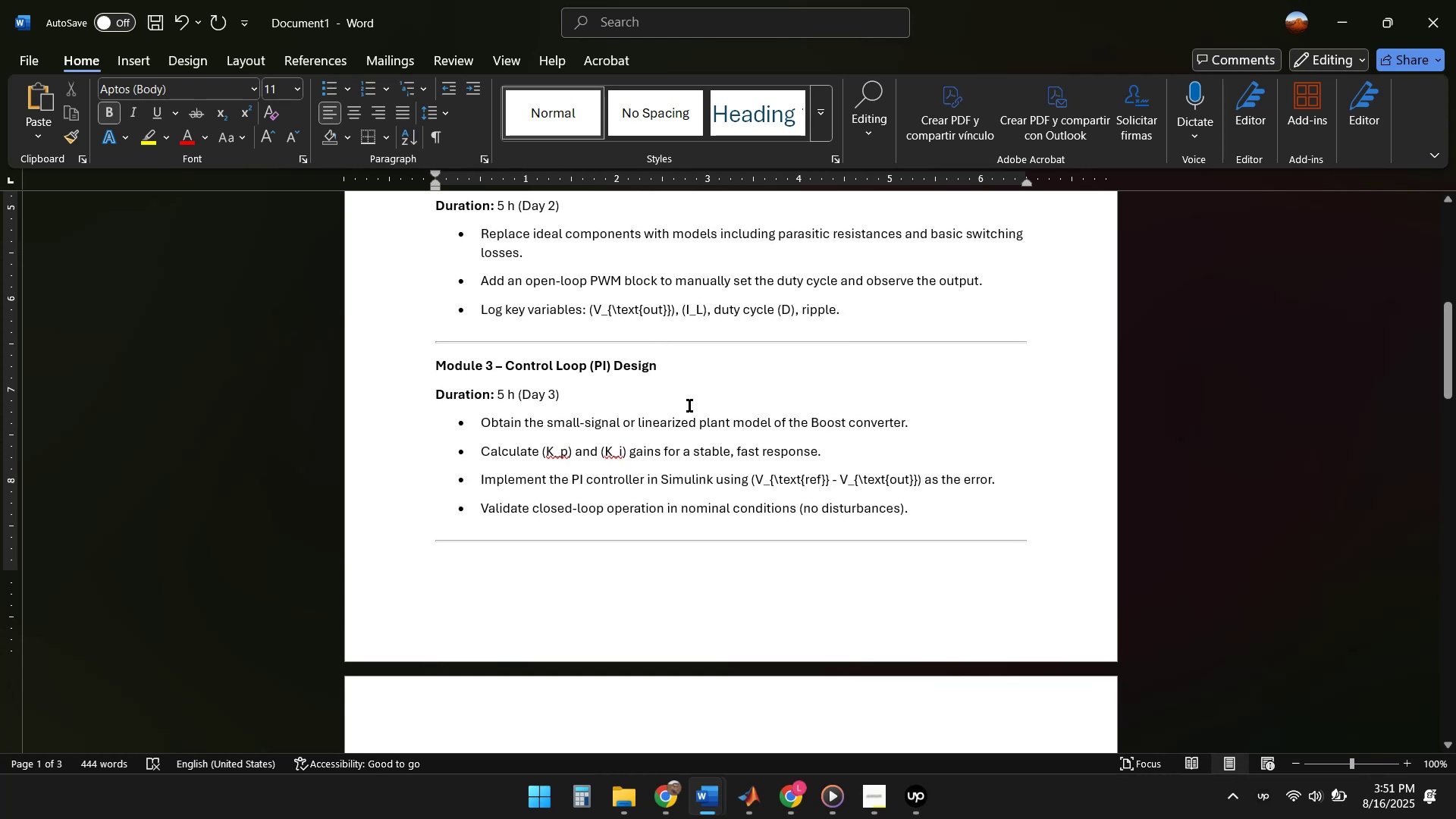 
scroll: coordinate [717, 414], scroll_direction: down, amount: 23.0
 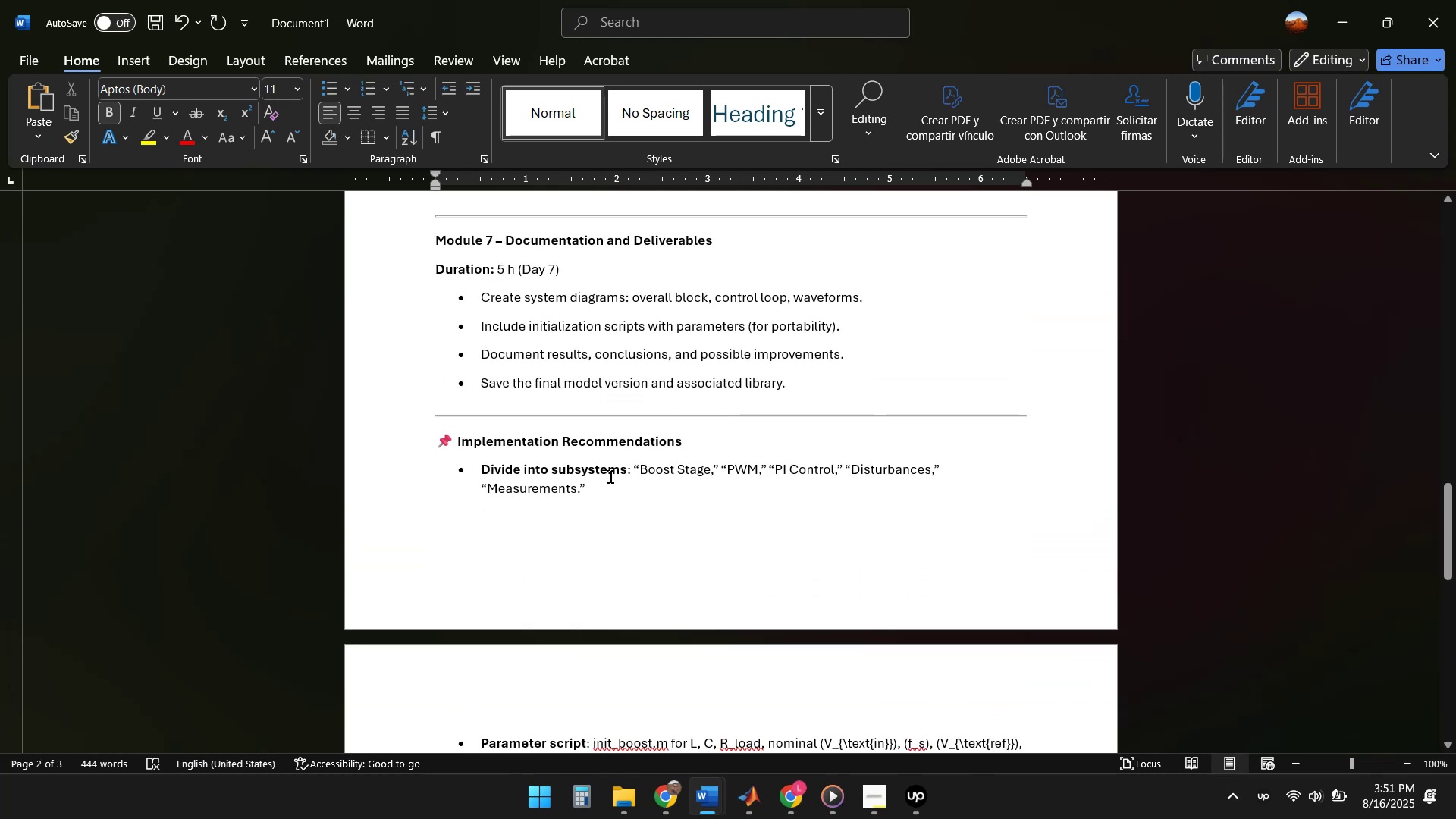 
scroll: coordinate [726, 482], scroll_direction: down, amount: 8.0
 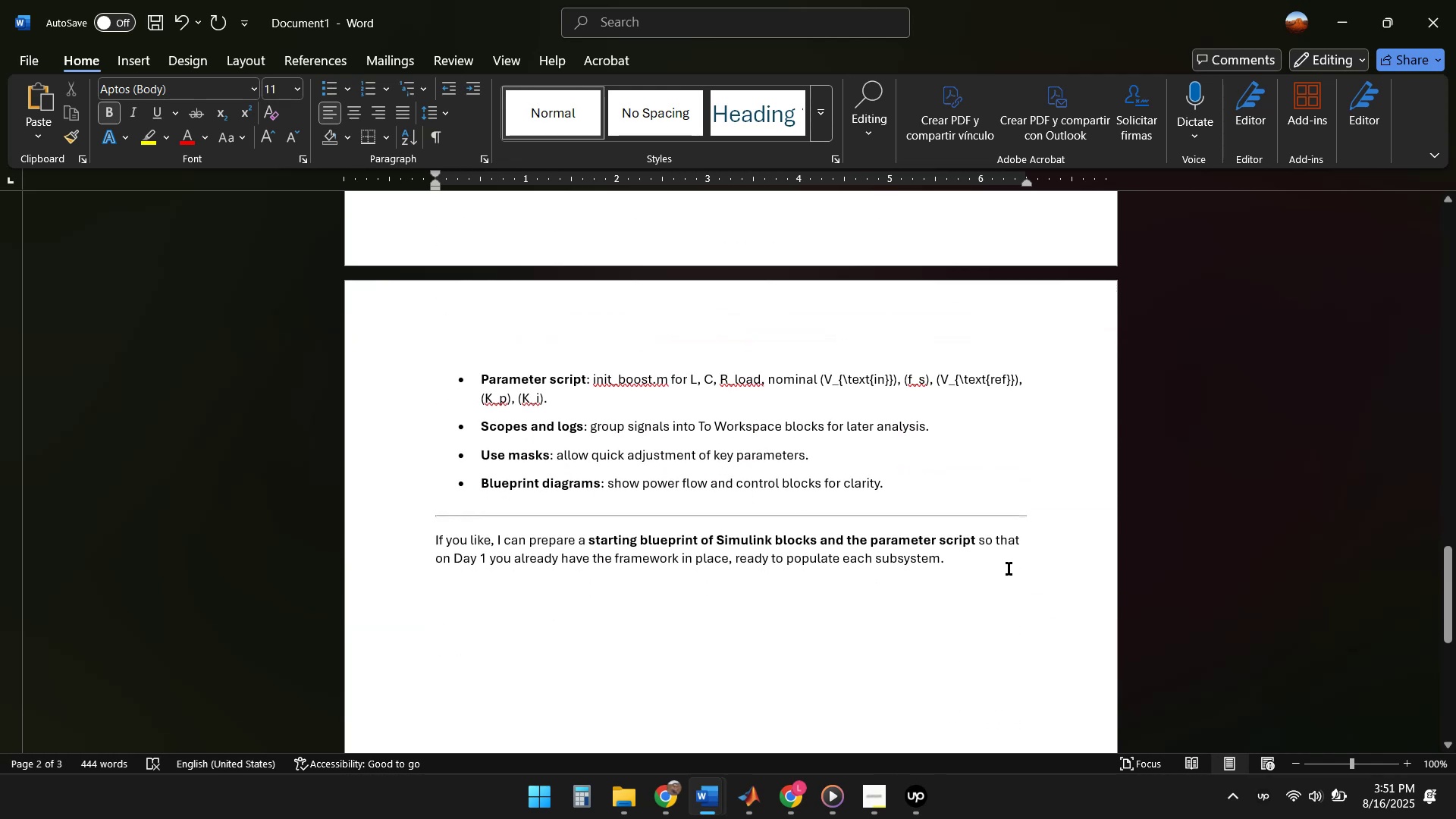 
left_click_drag(start_coordinate=[965, 562], to_coordinate=[436, 395])
 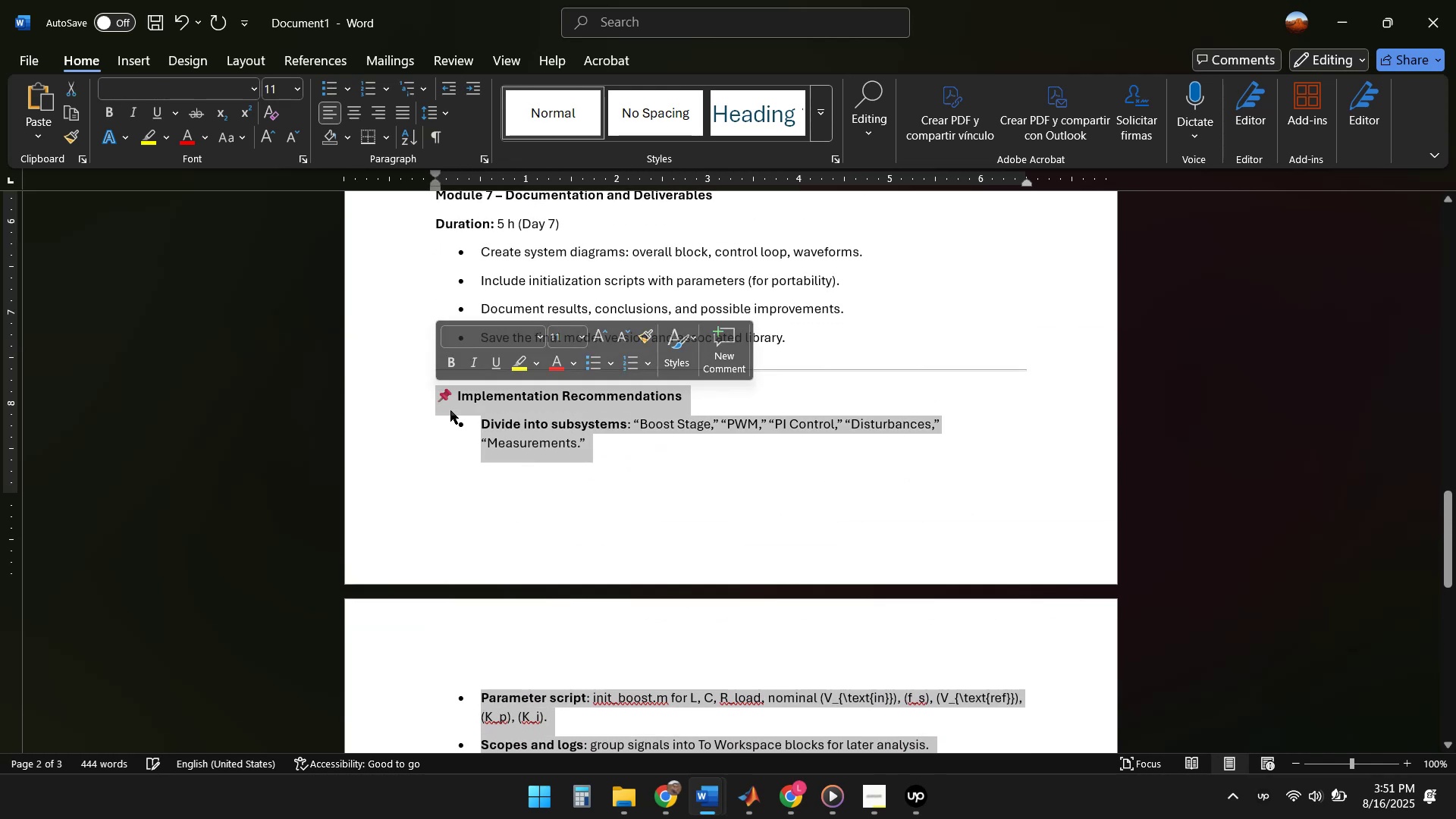 
scroll: coordinate [505, 488], scroll_direction: up, amount: 7.0
 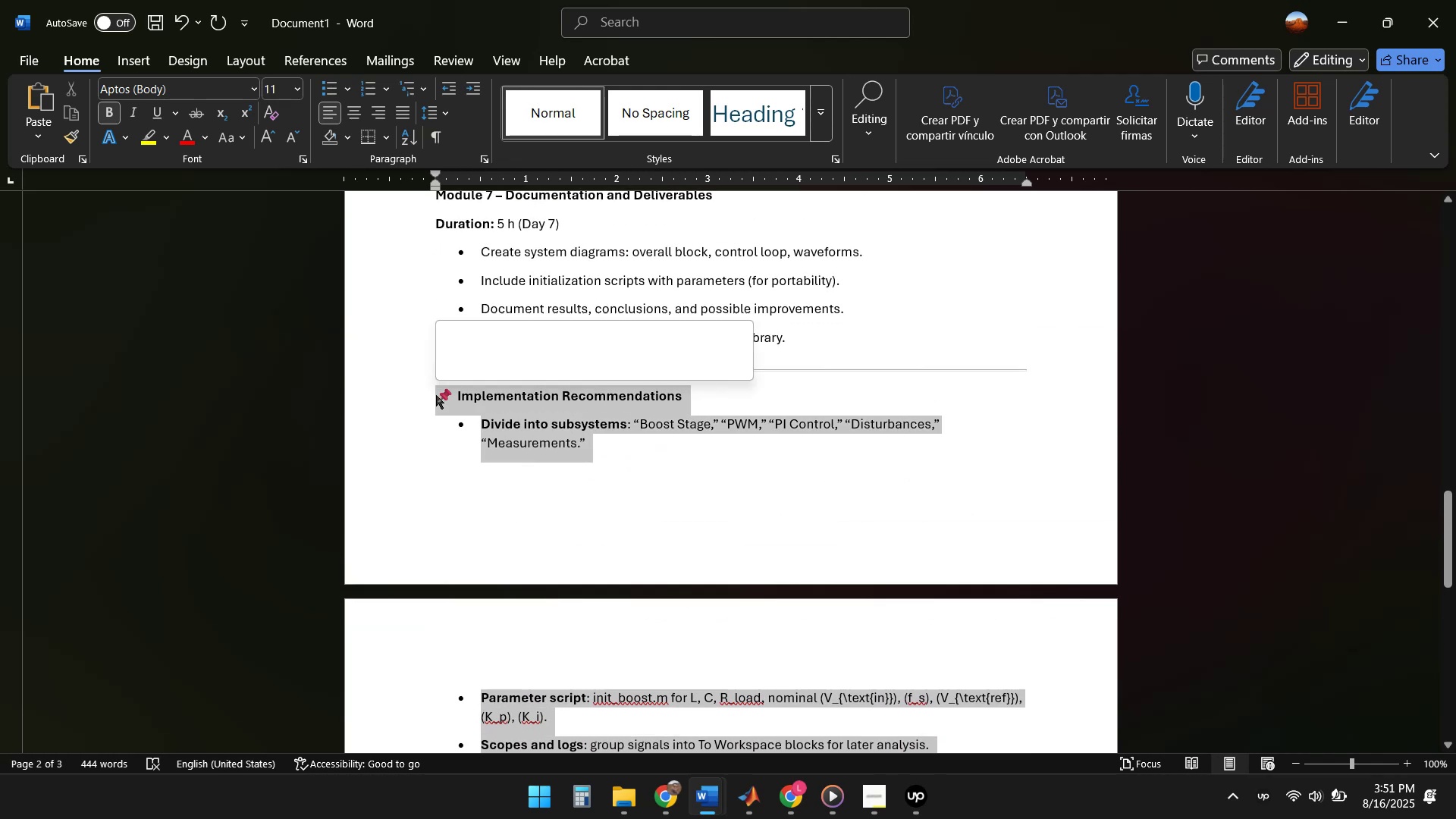 
key(Delete)
 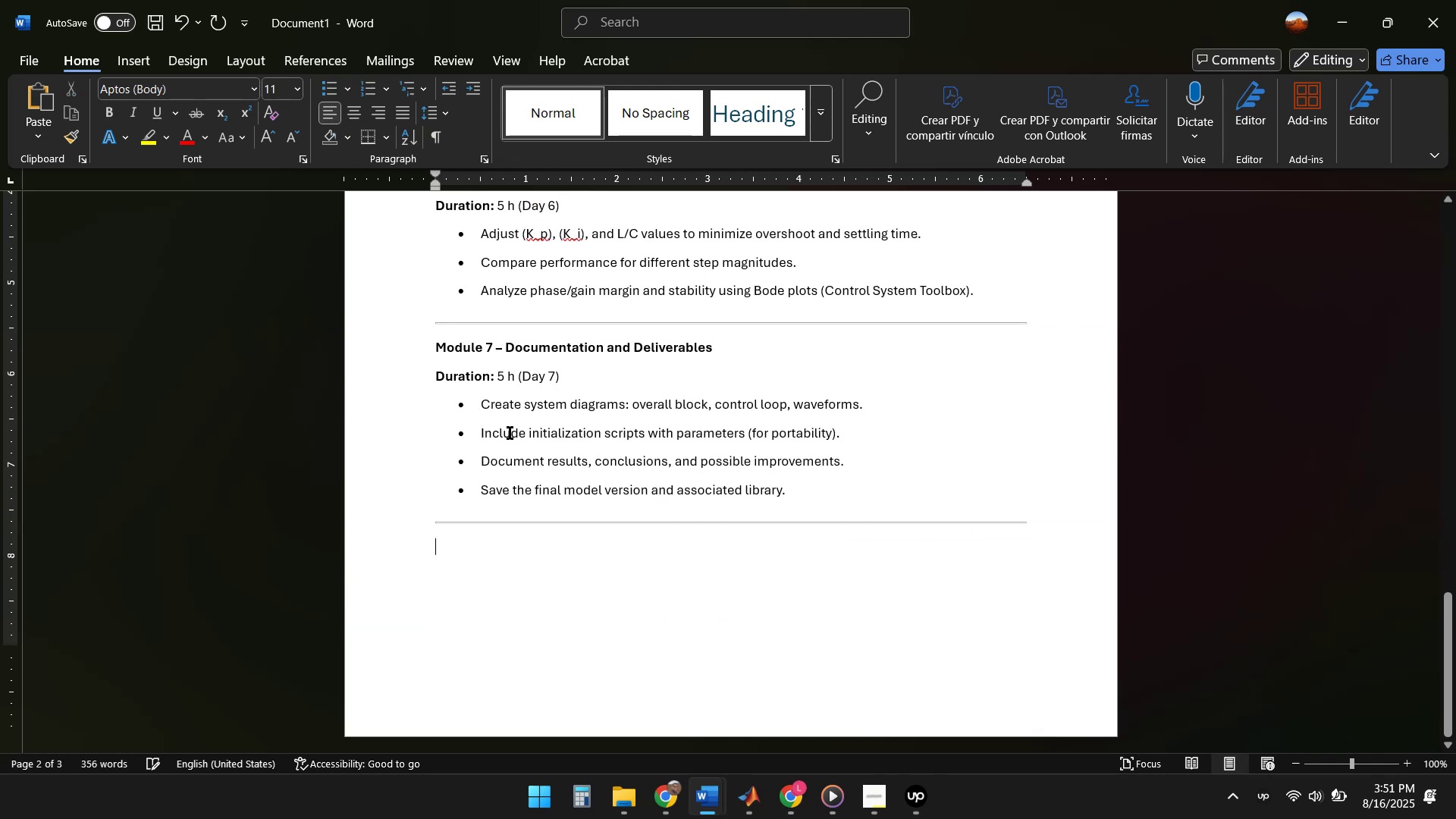 
key(Backspace)
 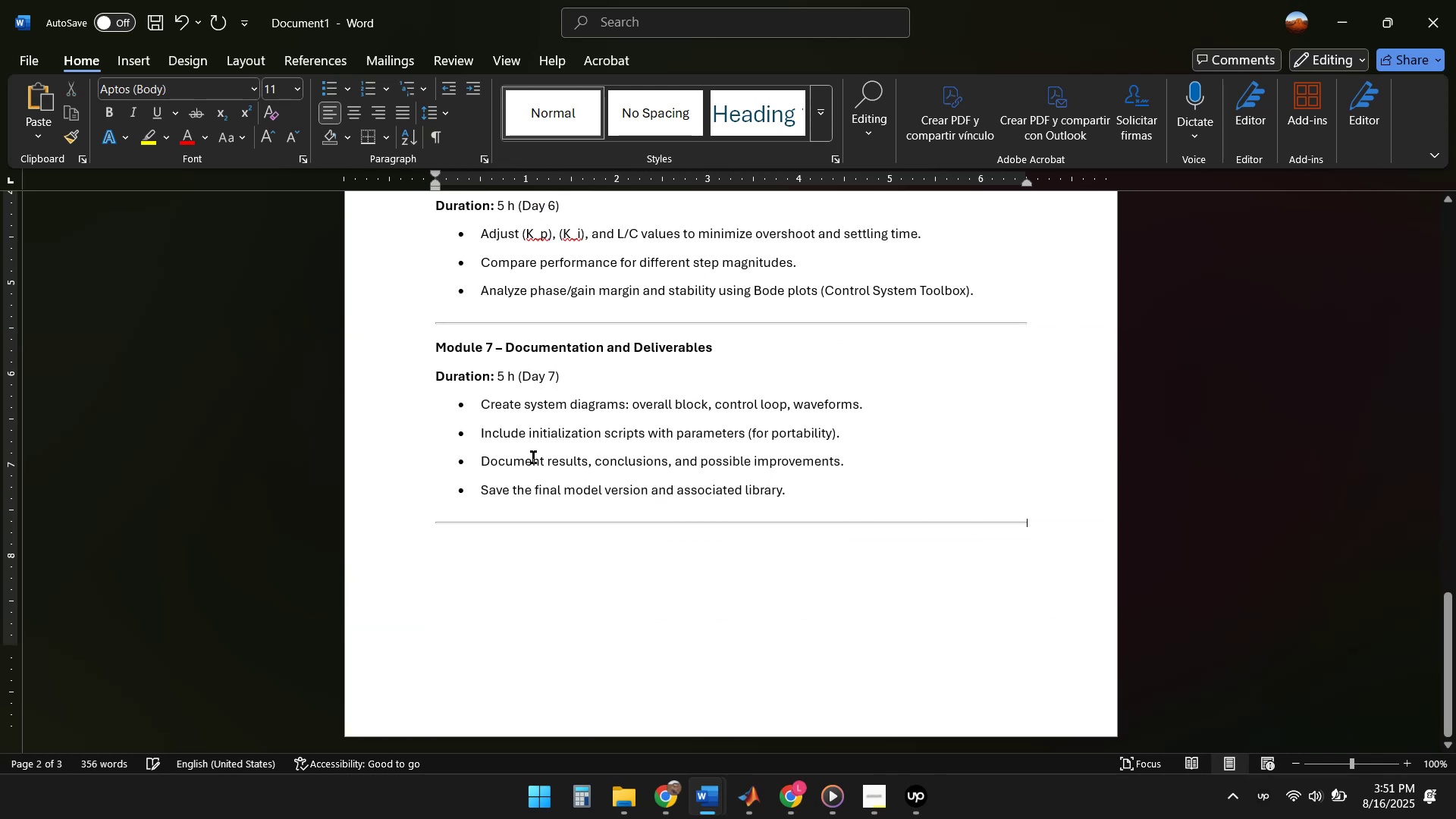 
key(Backspace)
 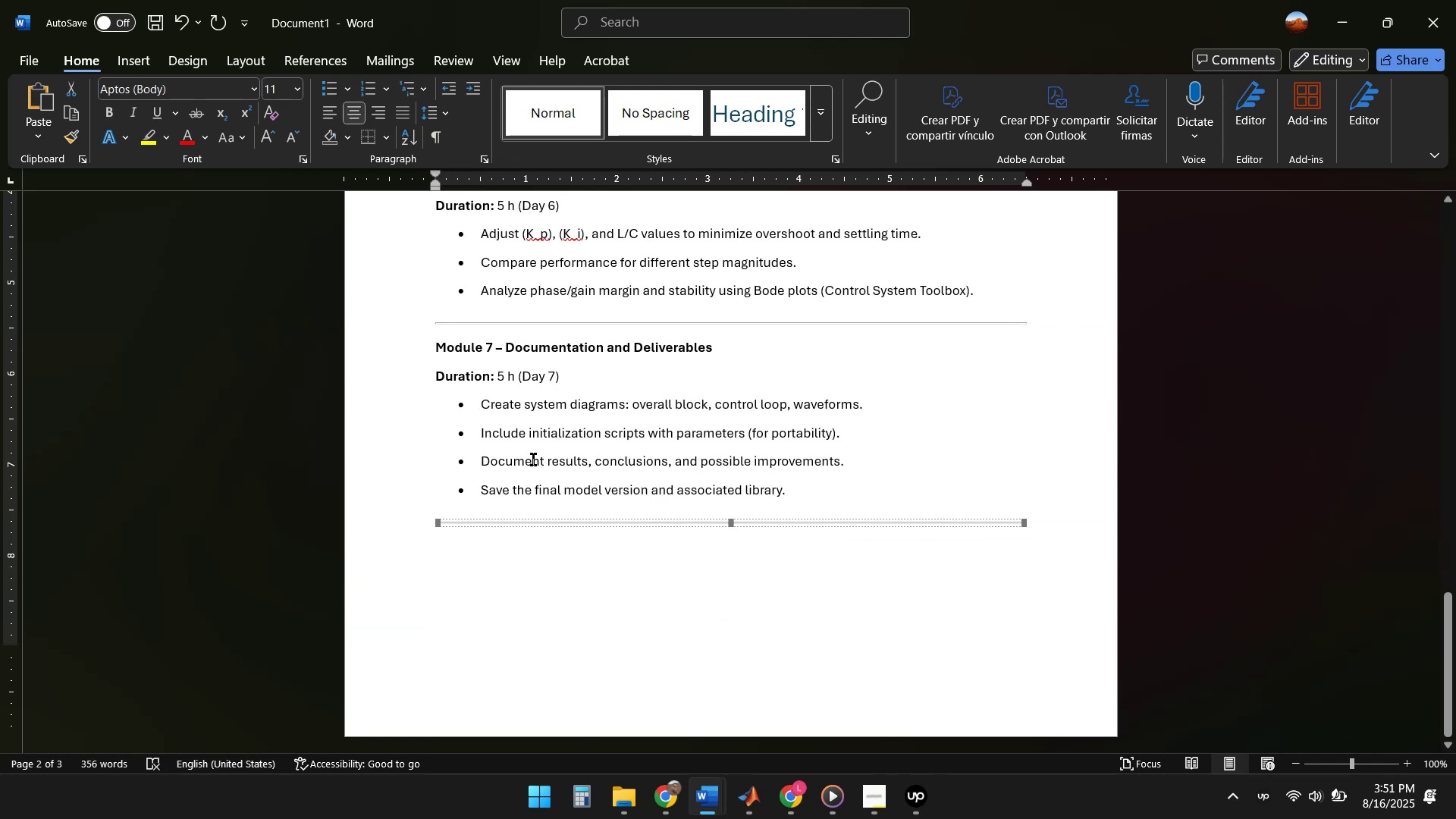 
key(Delete)
 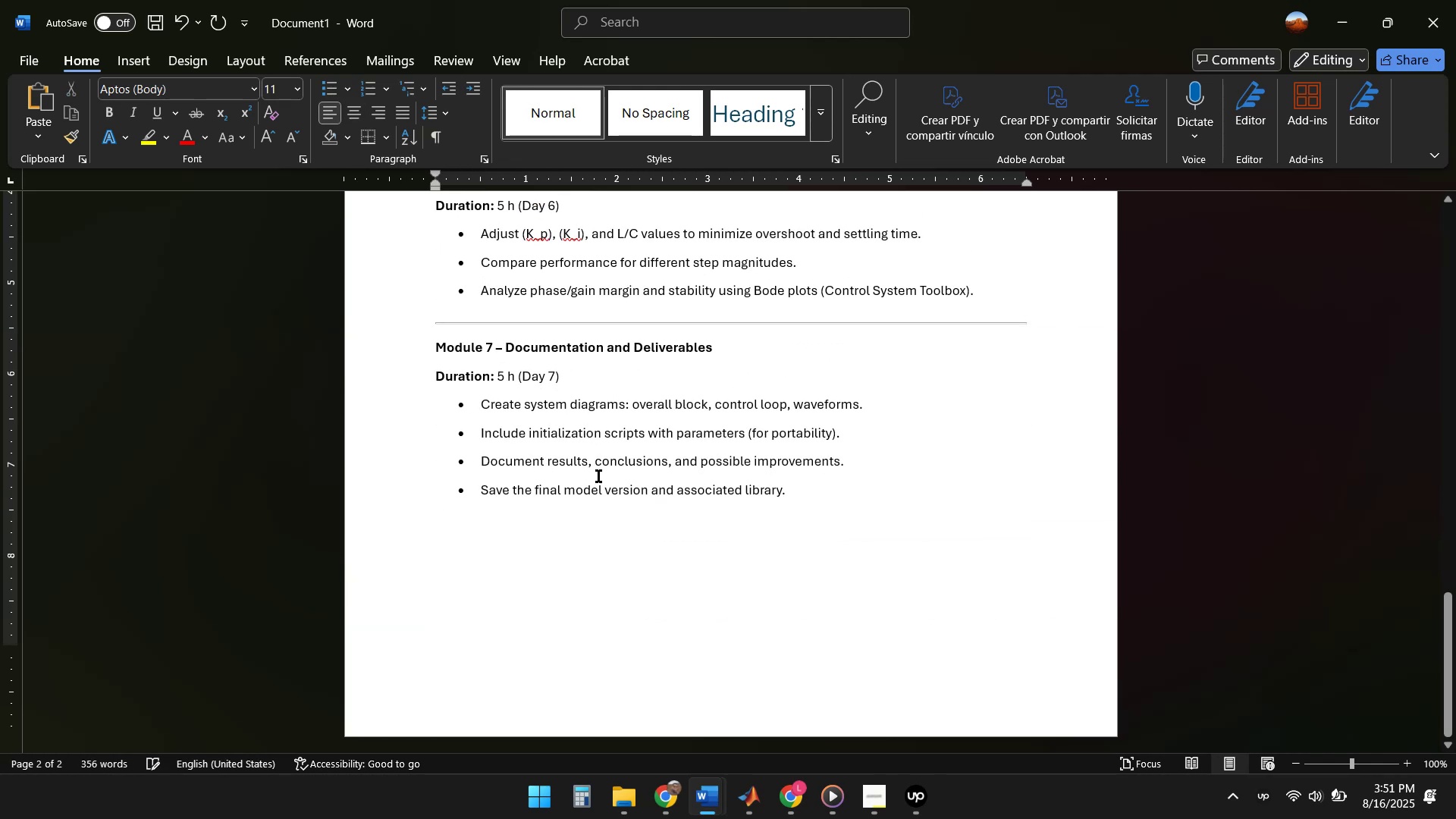 
scroll: coordinate [826, 532], scroll_direction: up, amount: 40.0
 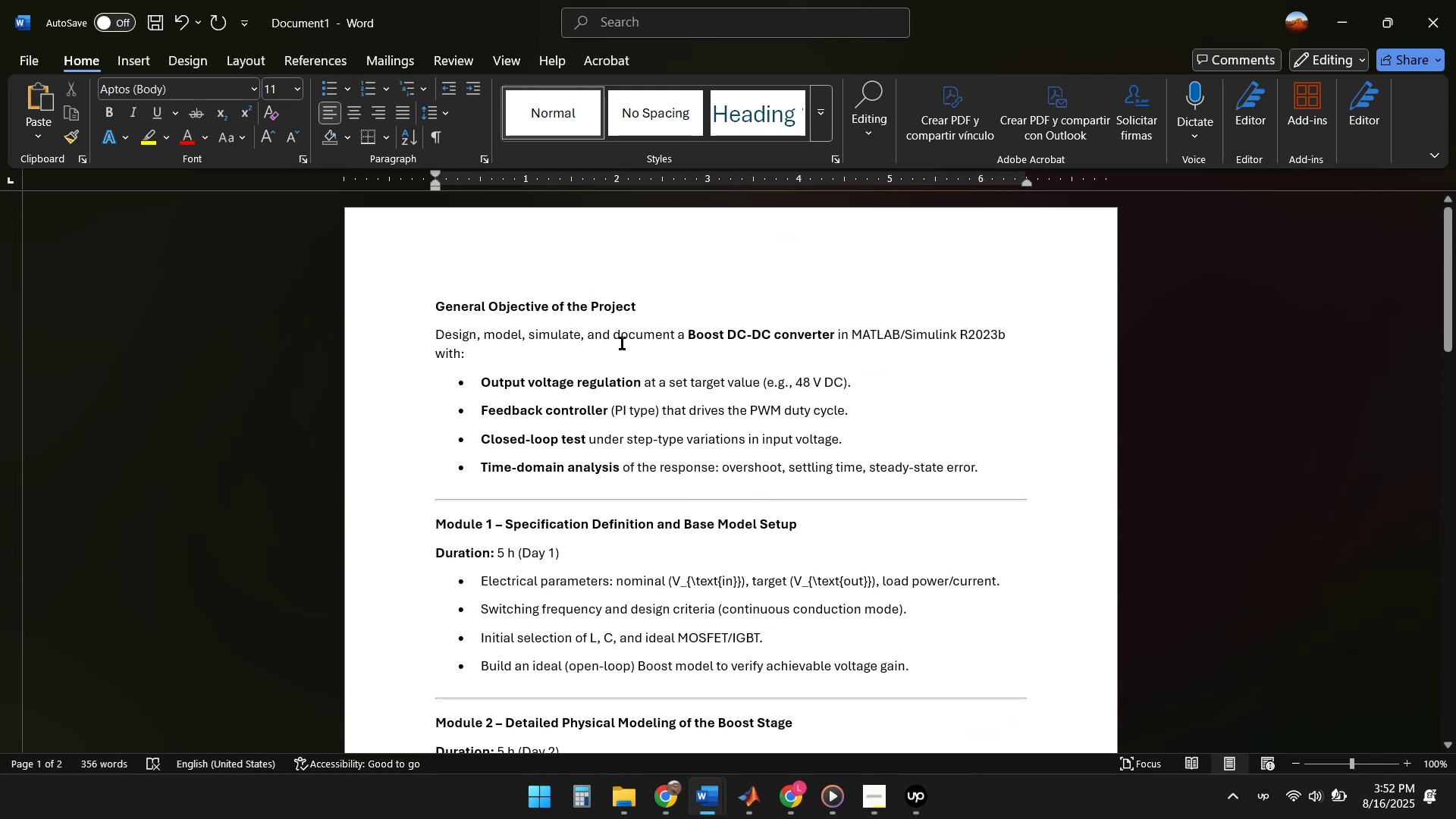 
wait(10.15)
 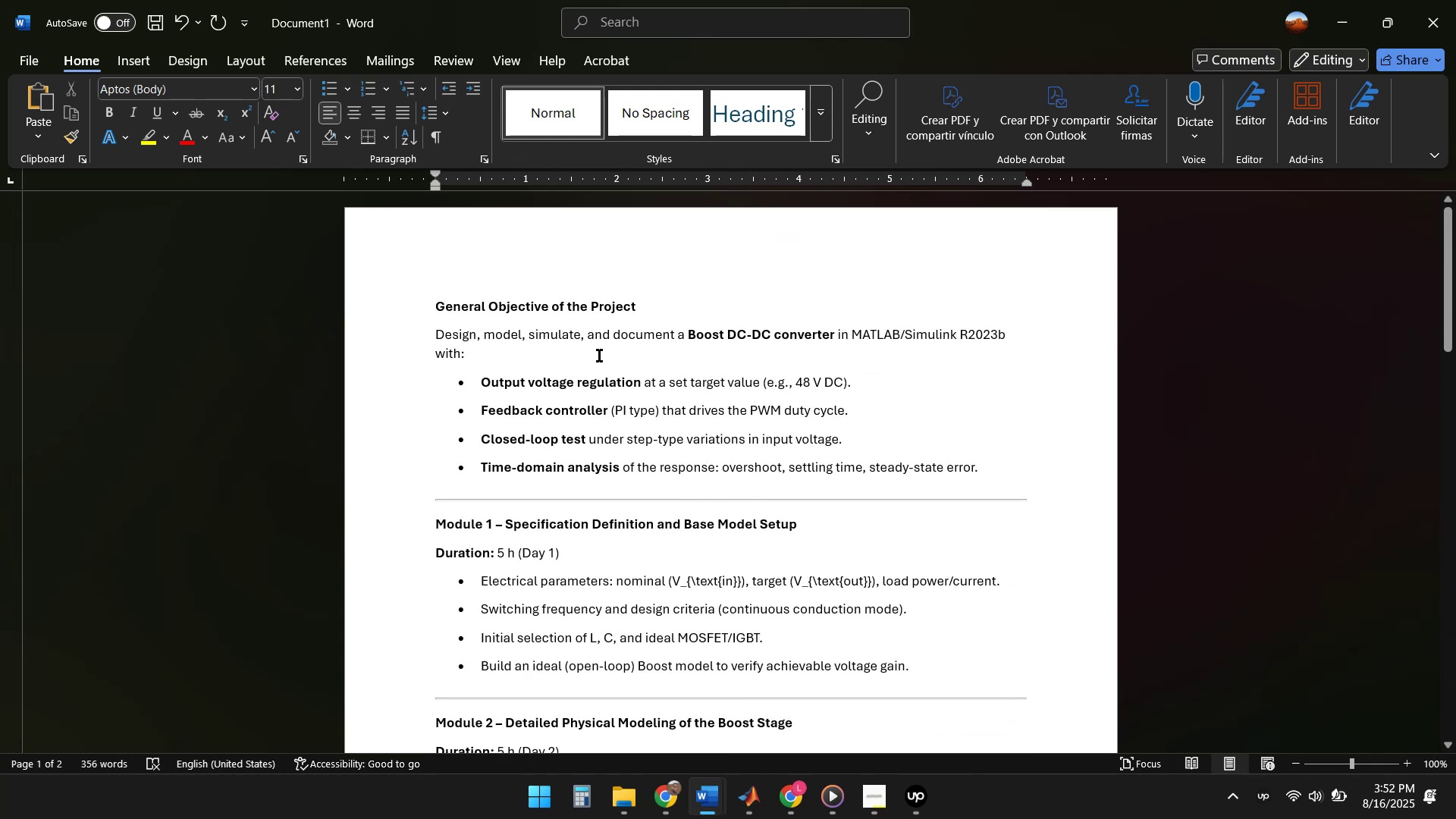 
key(Control+P)
 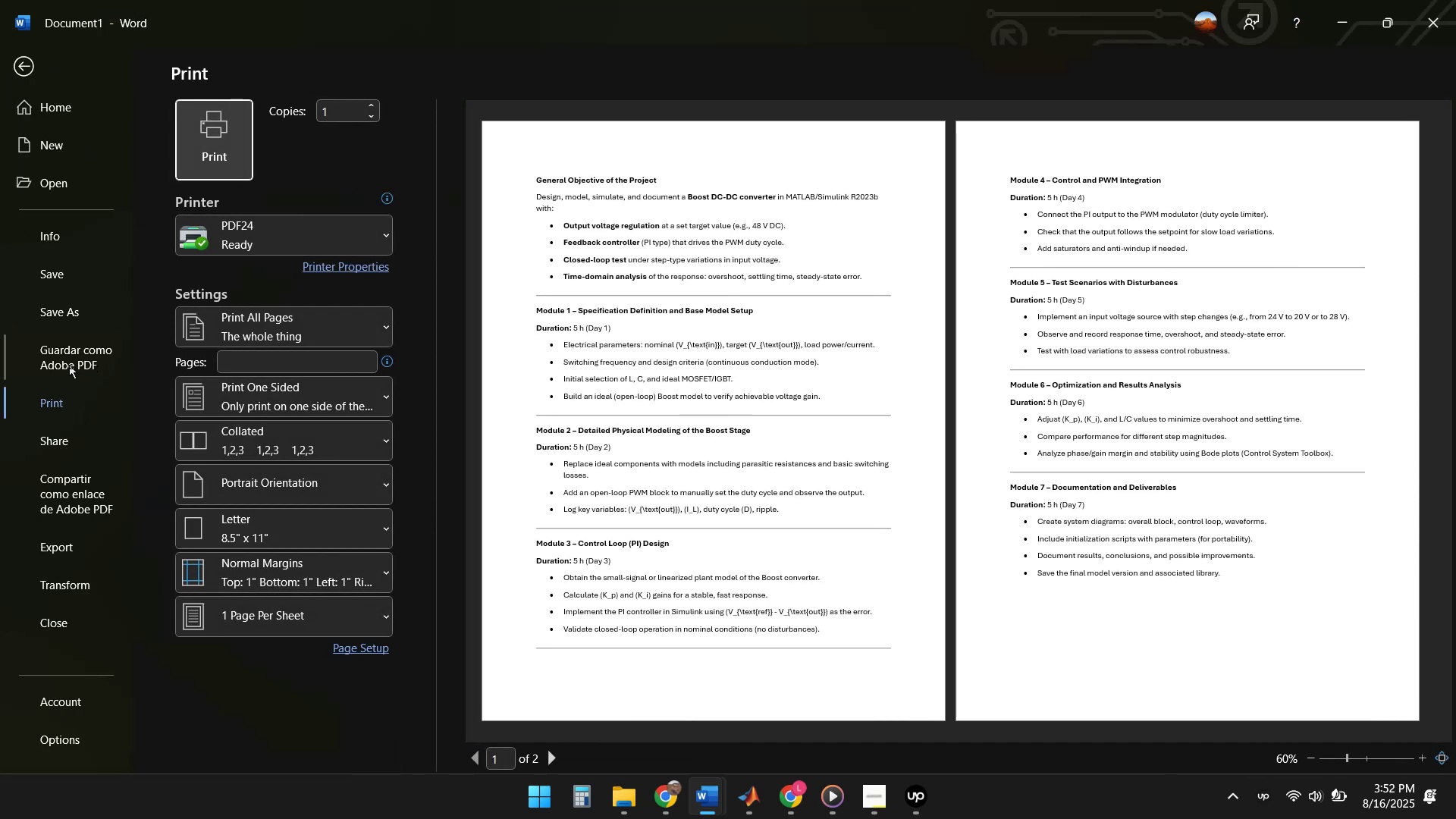 
left_click([66, 315])
 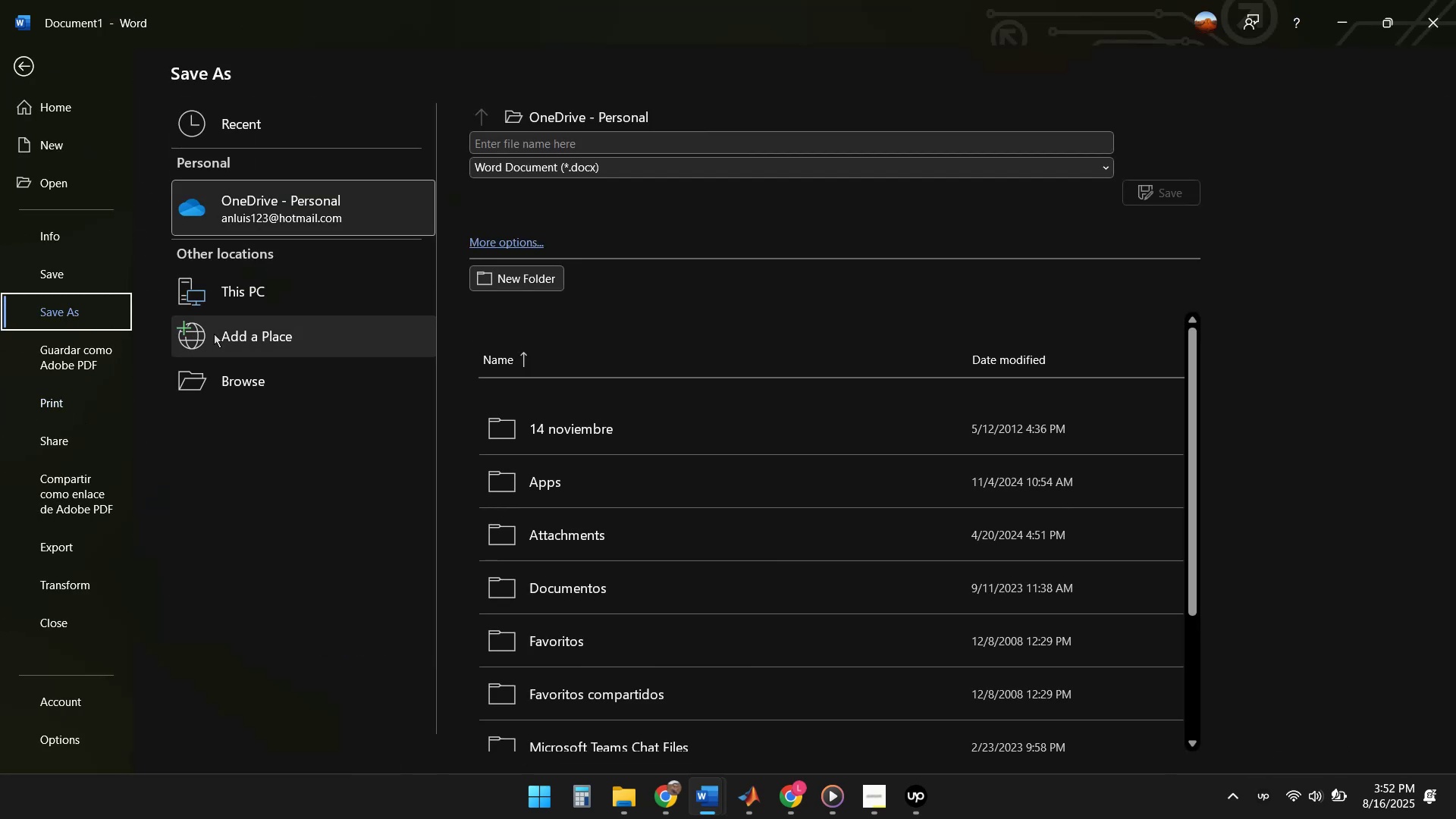 
left_click([237, 377])
 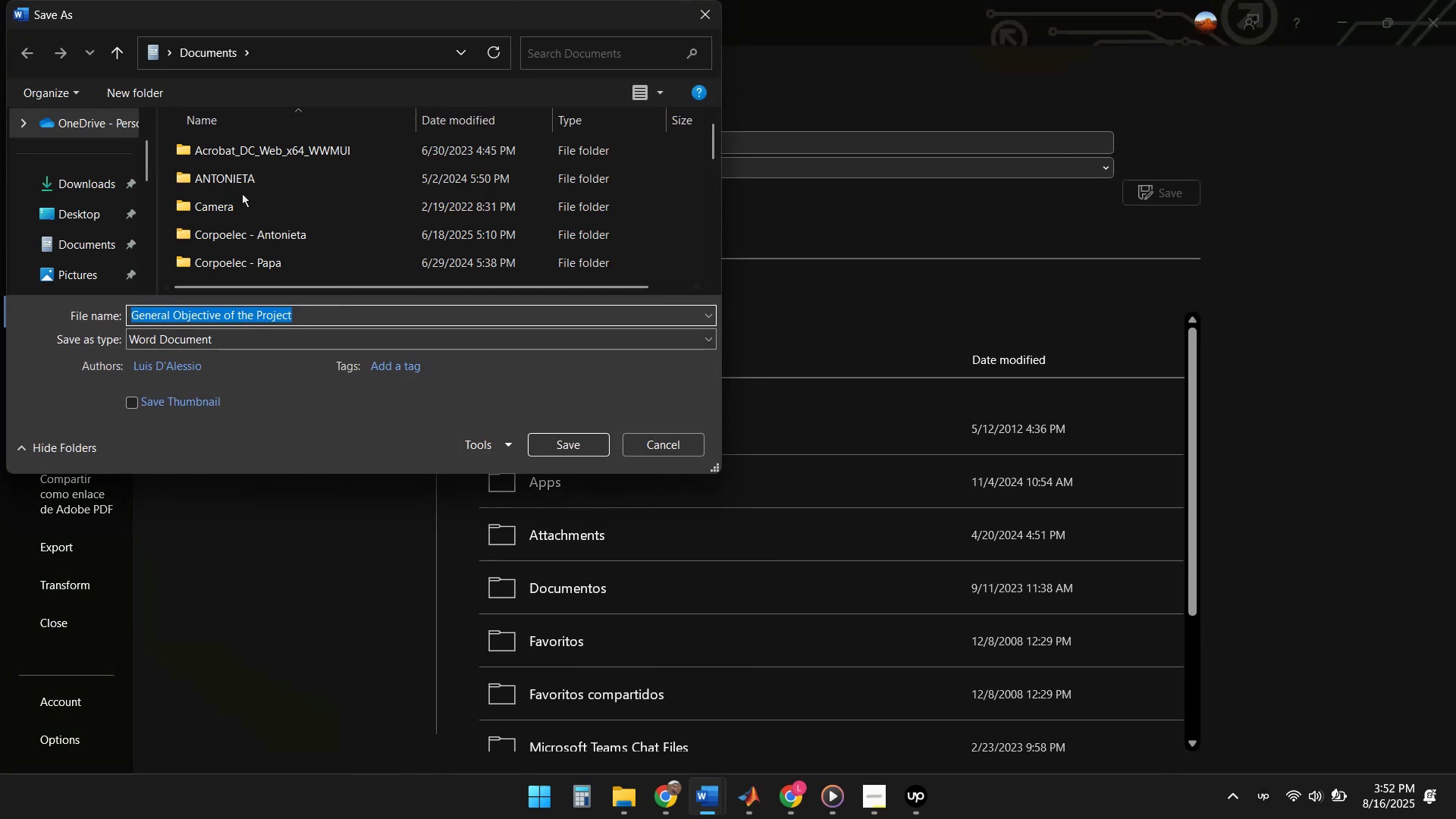 
scroll: coordinate [108, 219], scroll_direction: down, amount: 2.0
 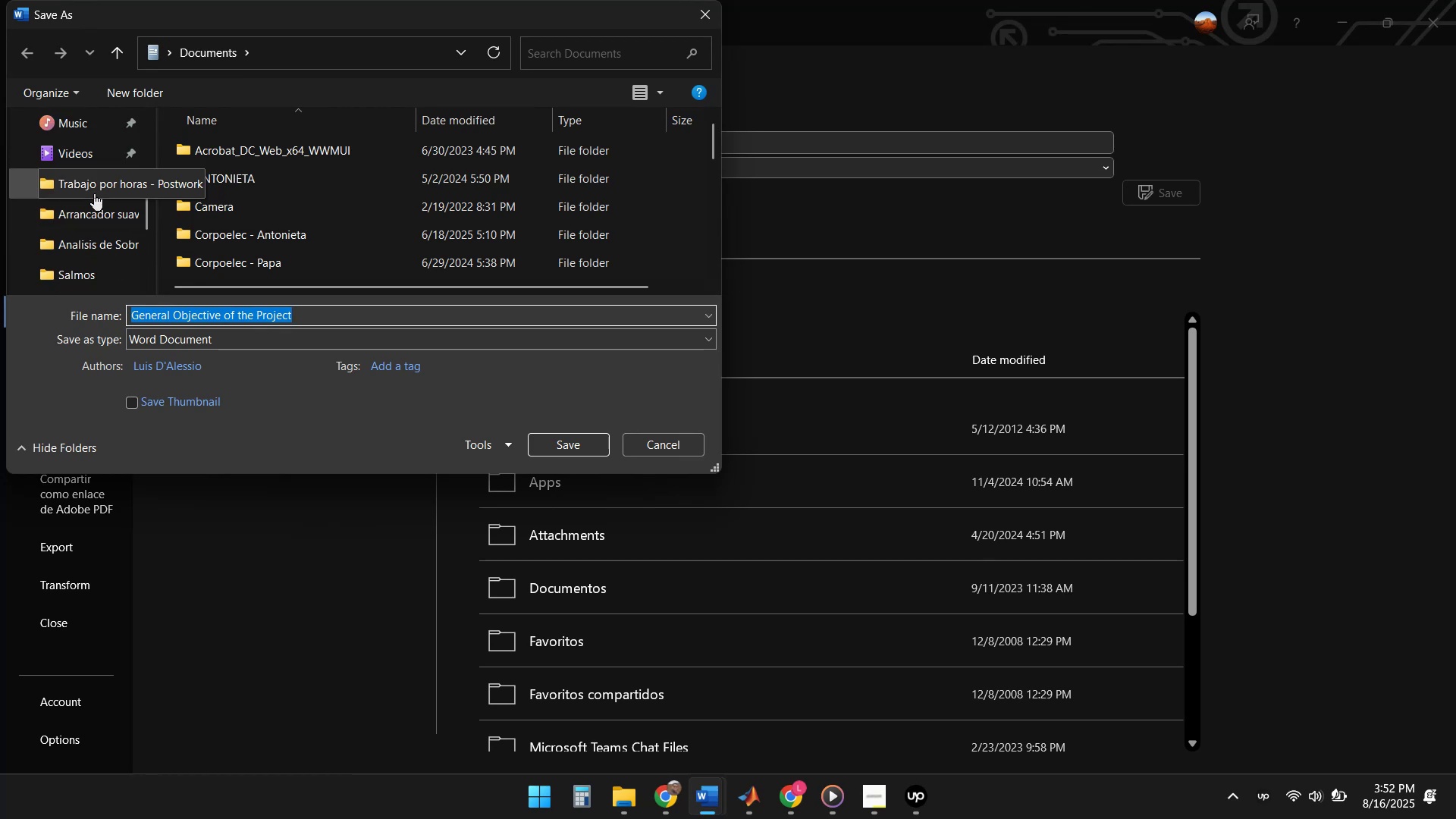 
left_click([93, 188])
 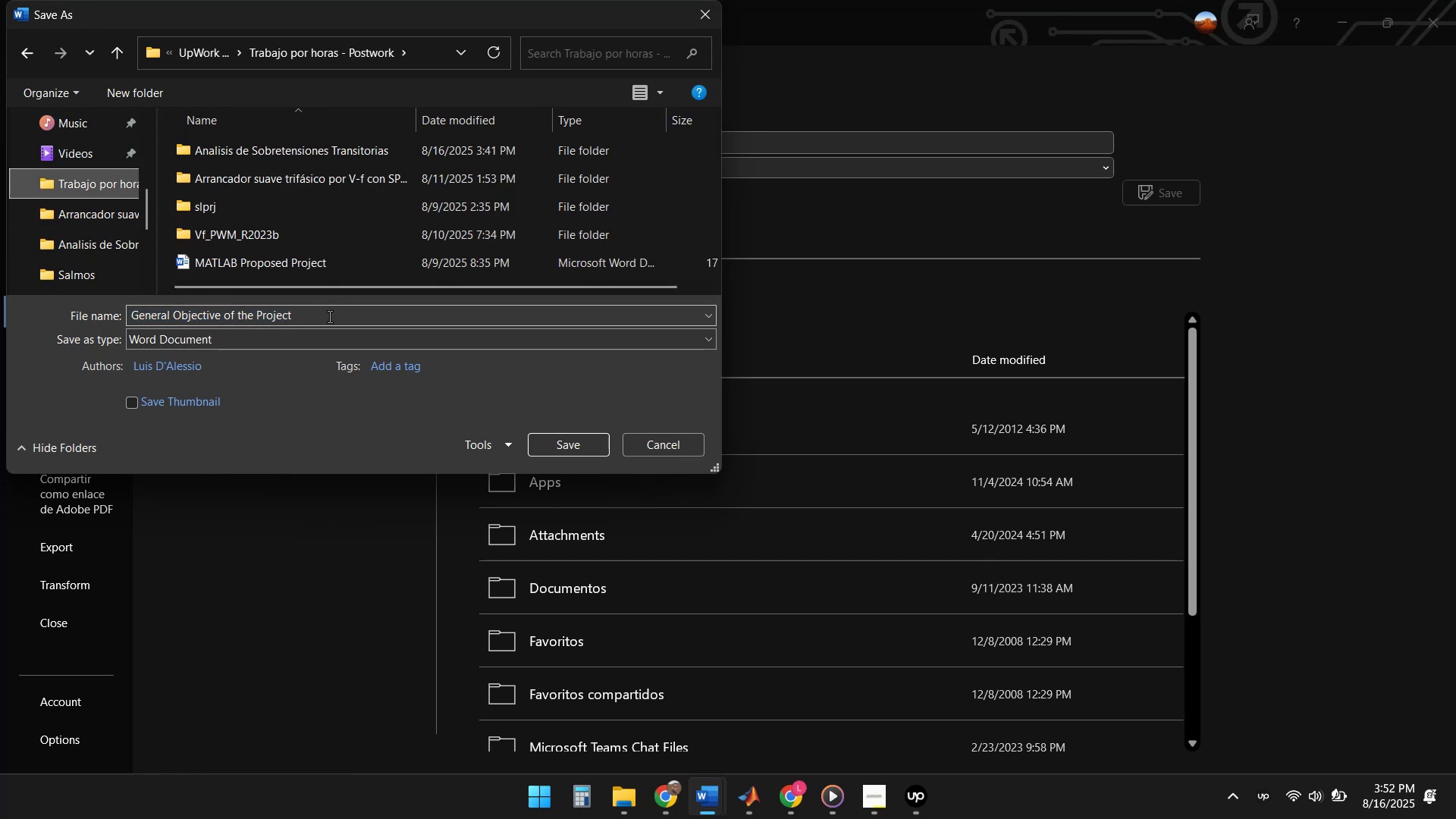 
left_click([345, 317])
 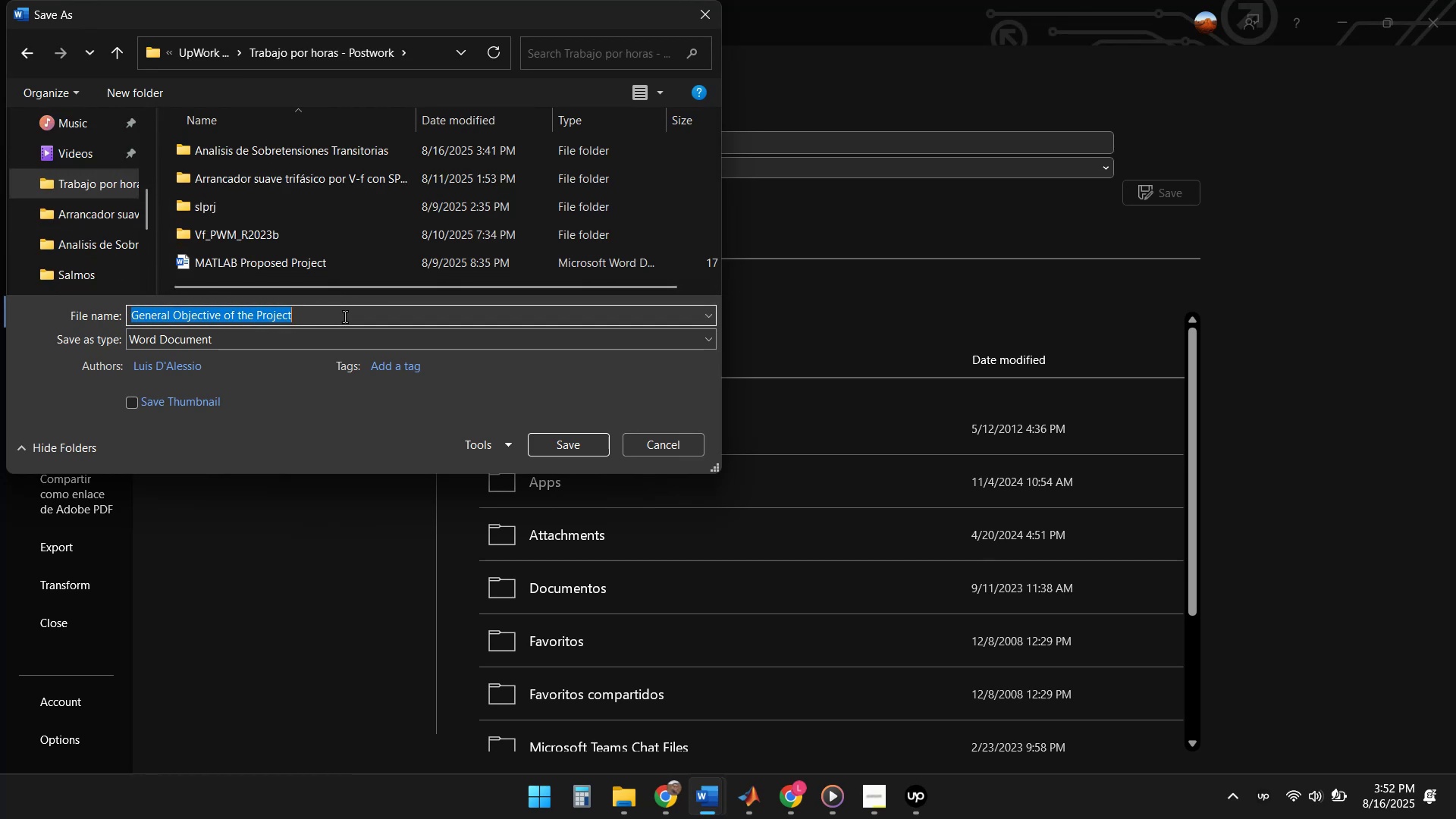 
type(DCD)
key(Backspace)
type(-DC Boost Converter)
 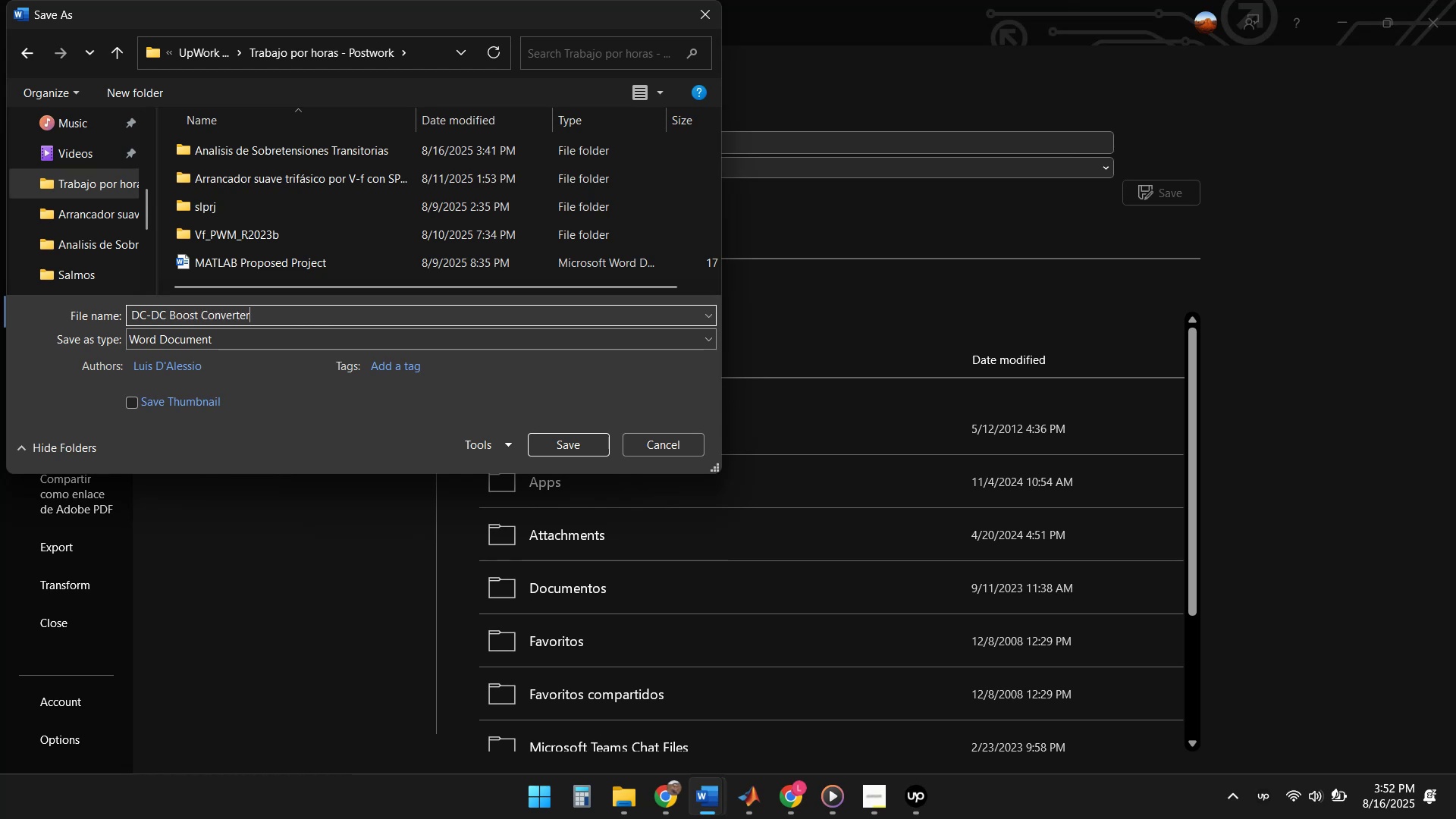 
left_click([573, 440])
 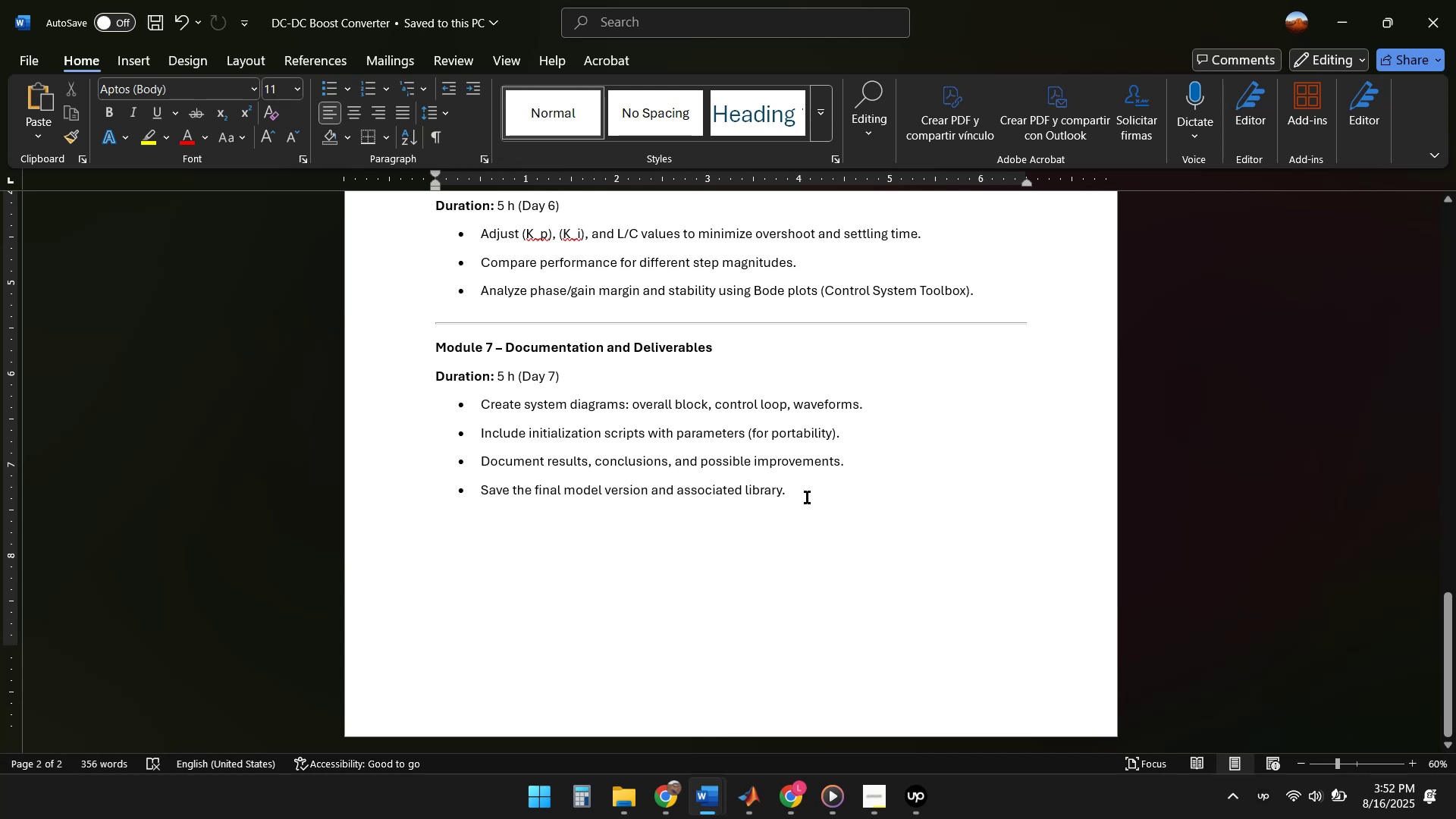 
wait(6.6)
 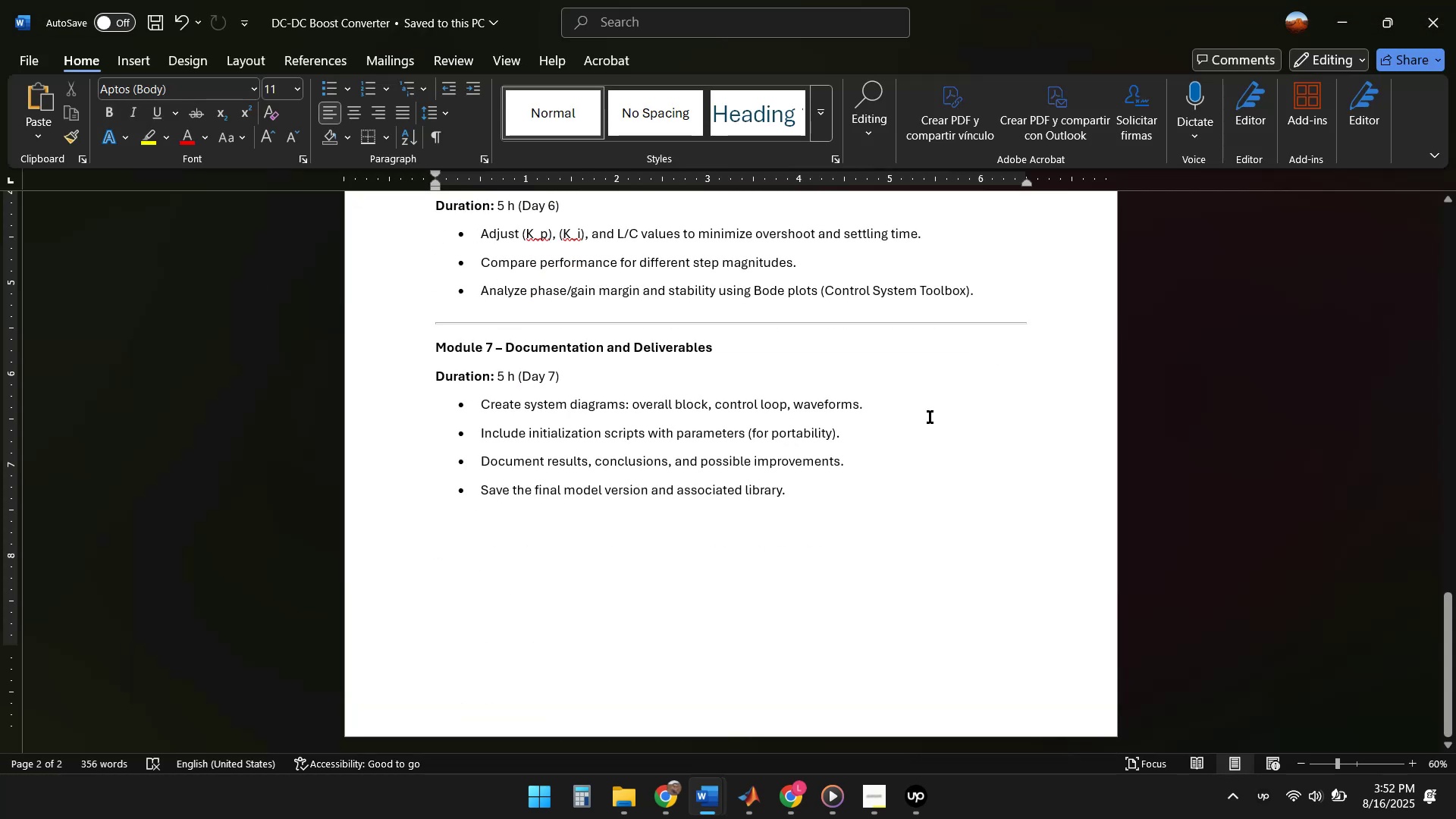 
key(Control+ControlLeft)
 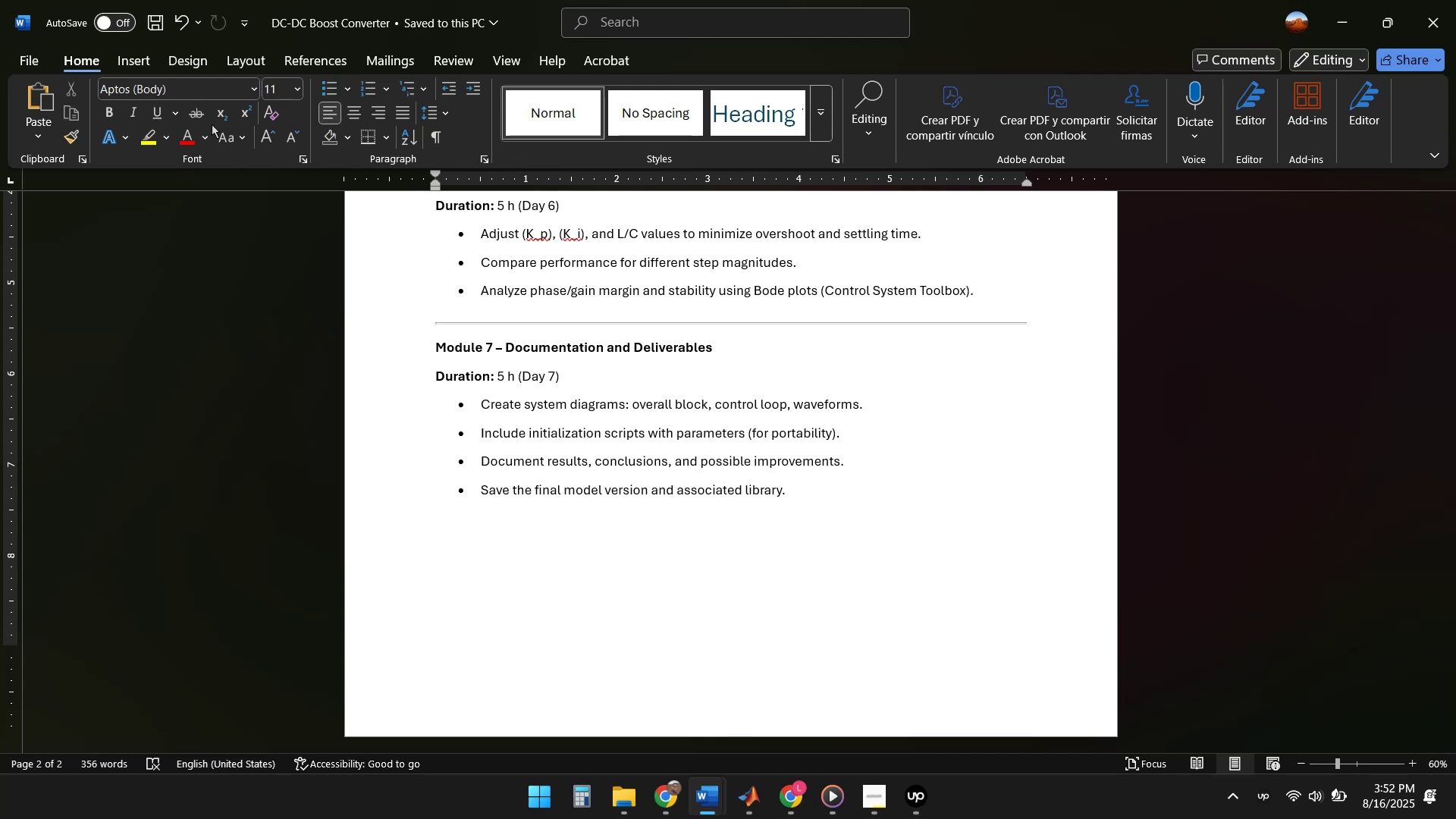 
key(Control+P)
 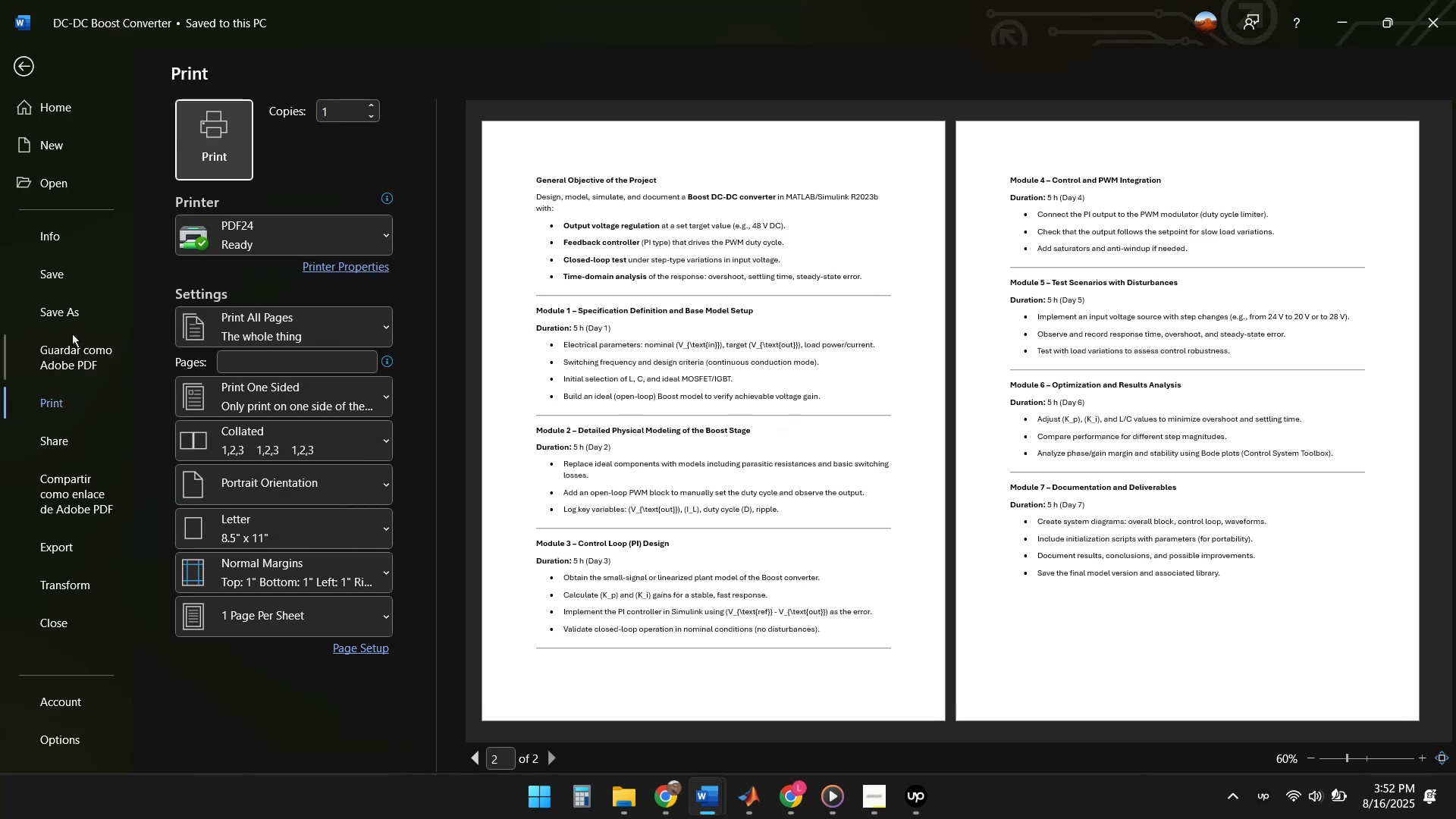 
left_click([72, 319])
 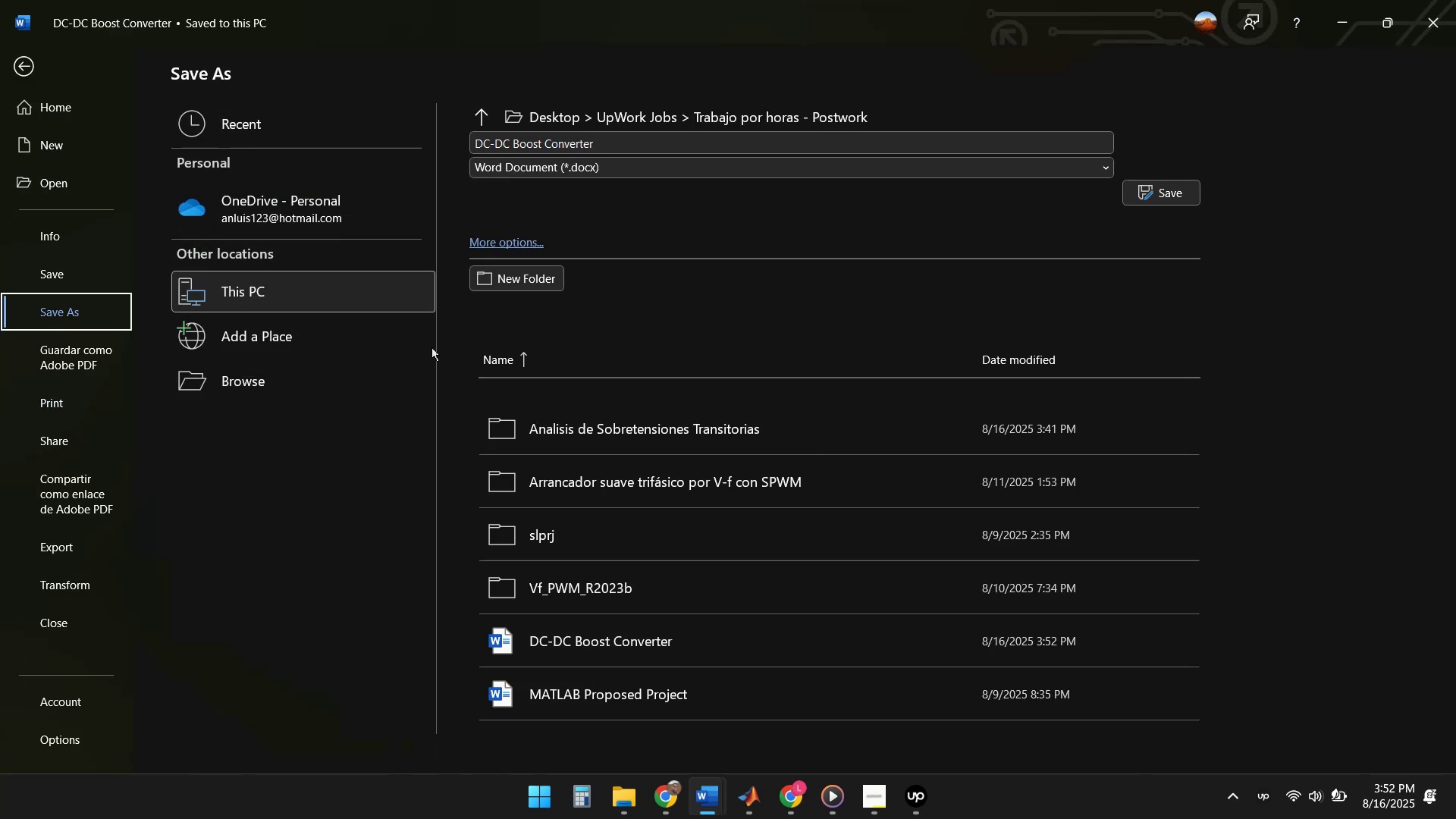 
left_click([243, 380])
 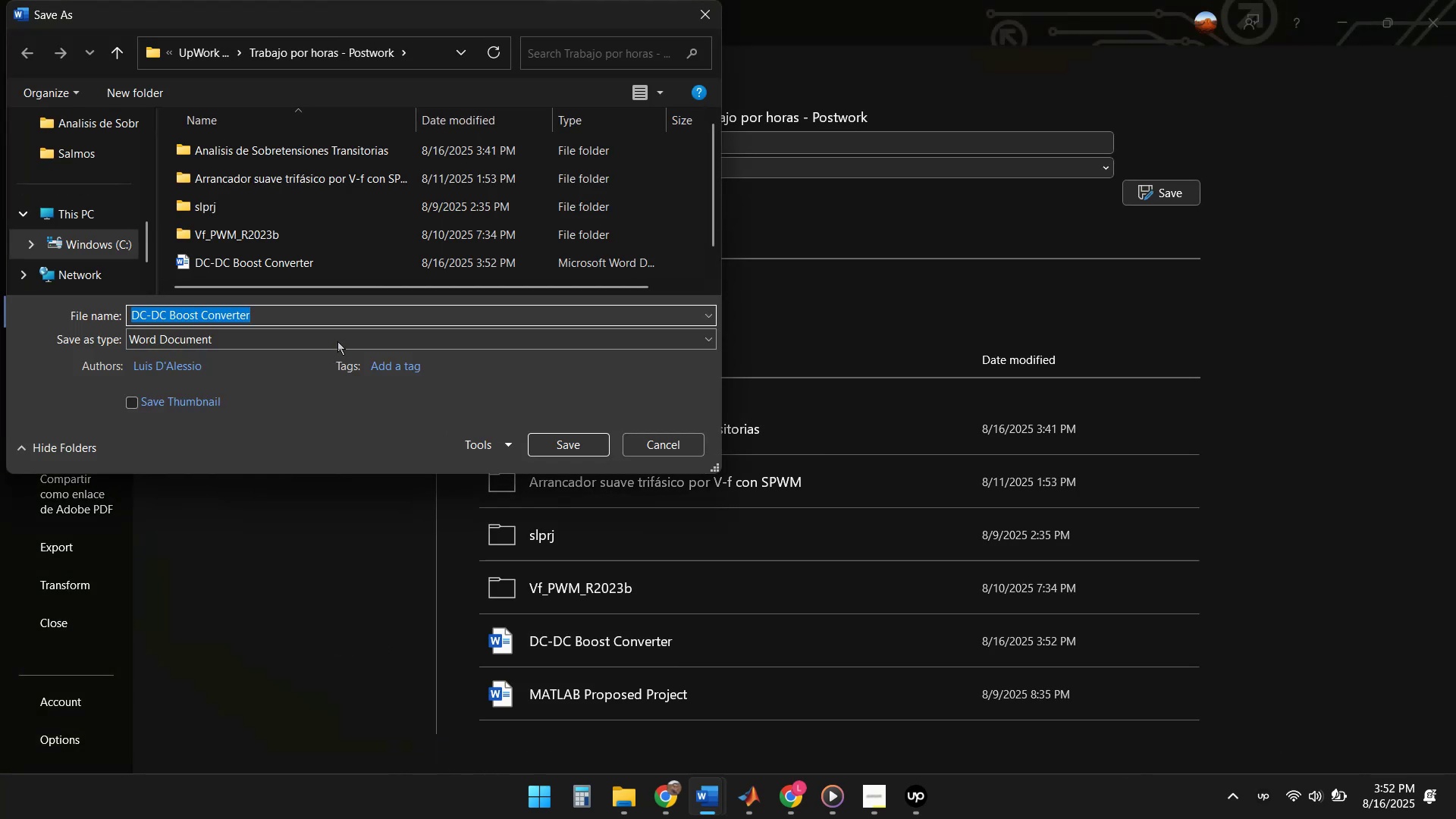 
left_click([344, 338])
 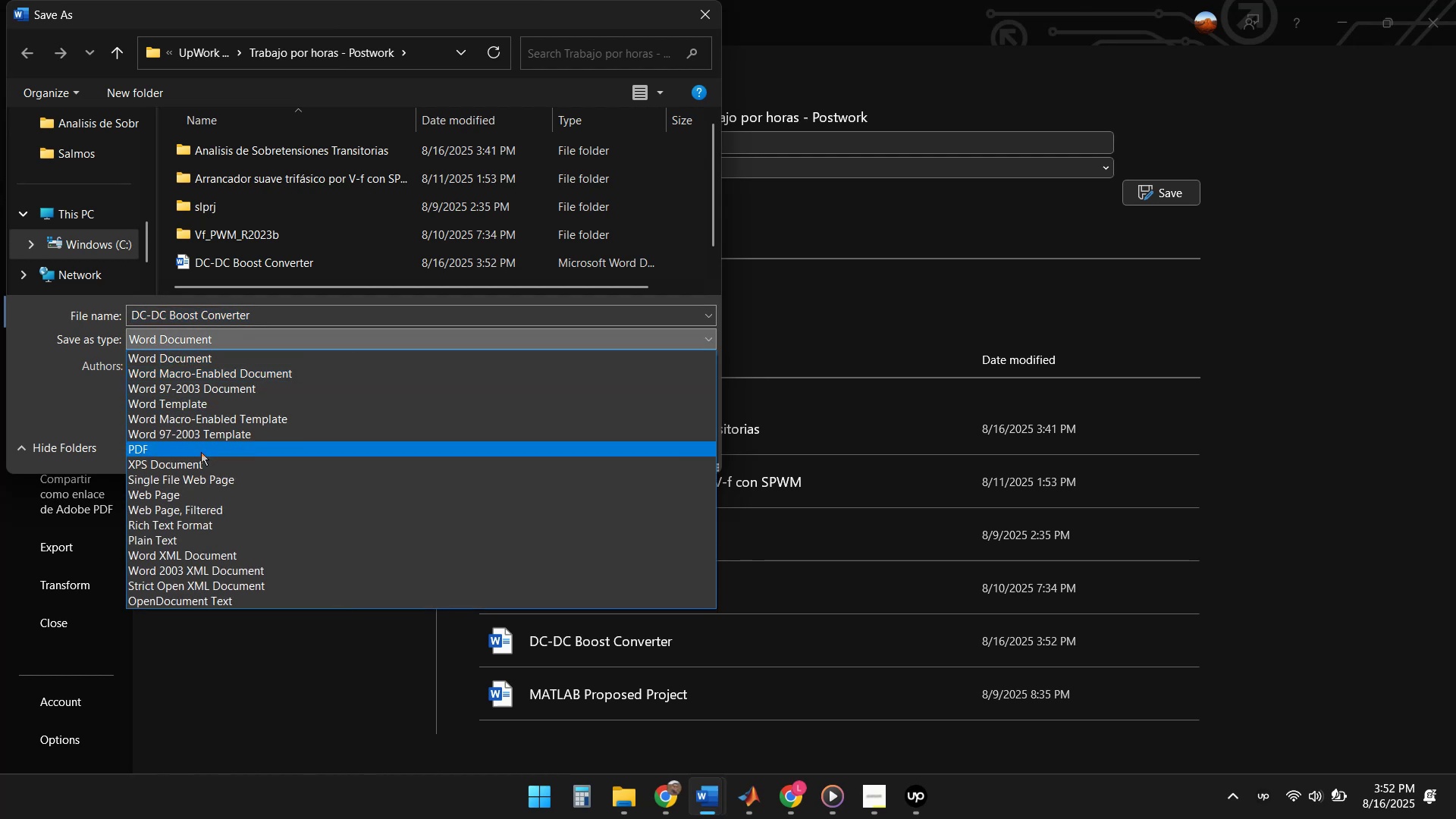 
left_click([197, 453])
 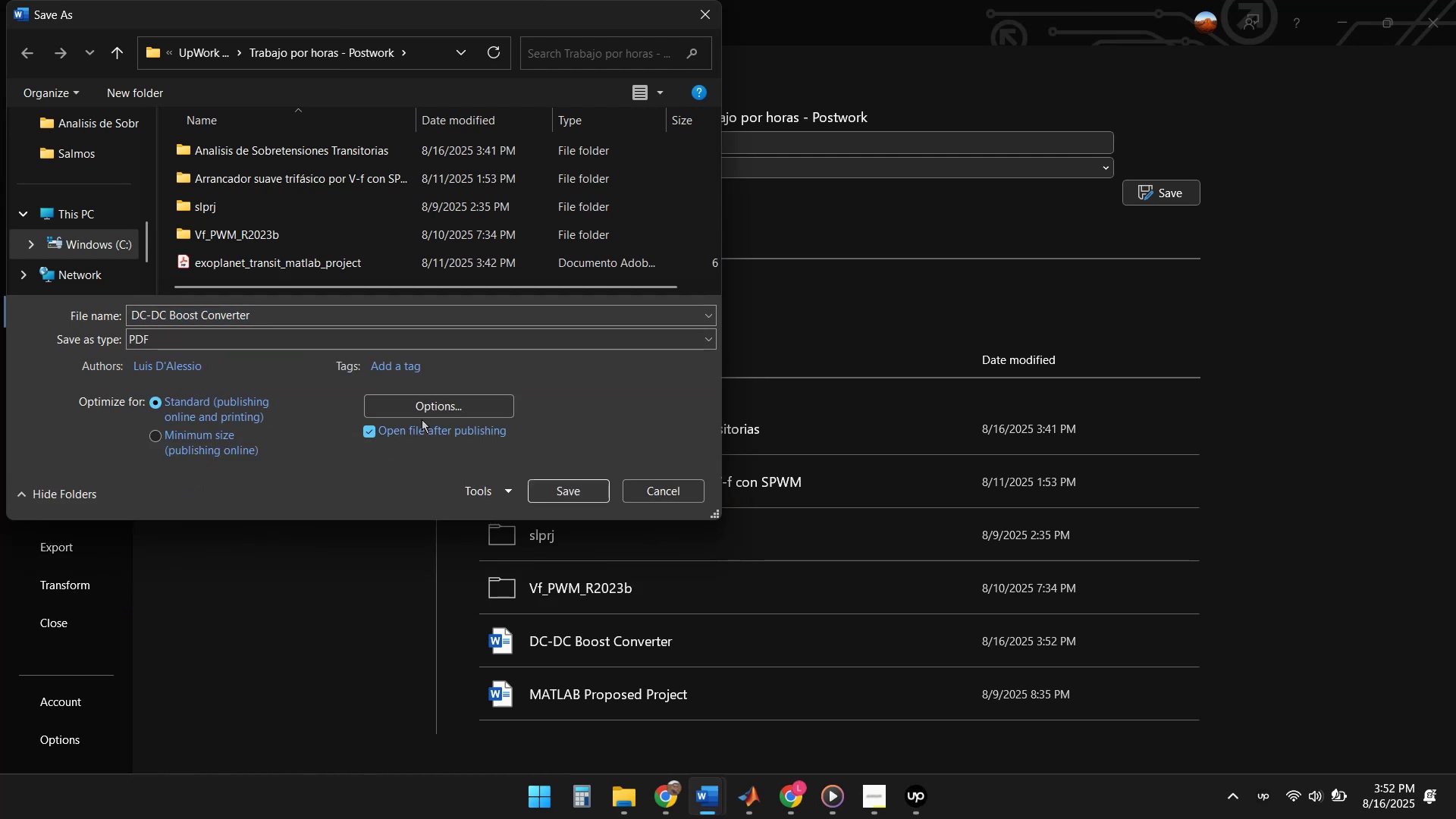 
left_click([568, 495])
 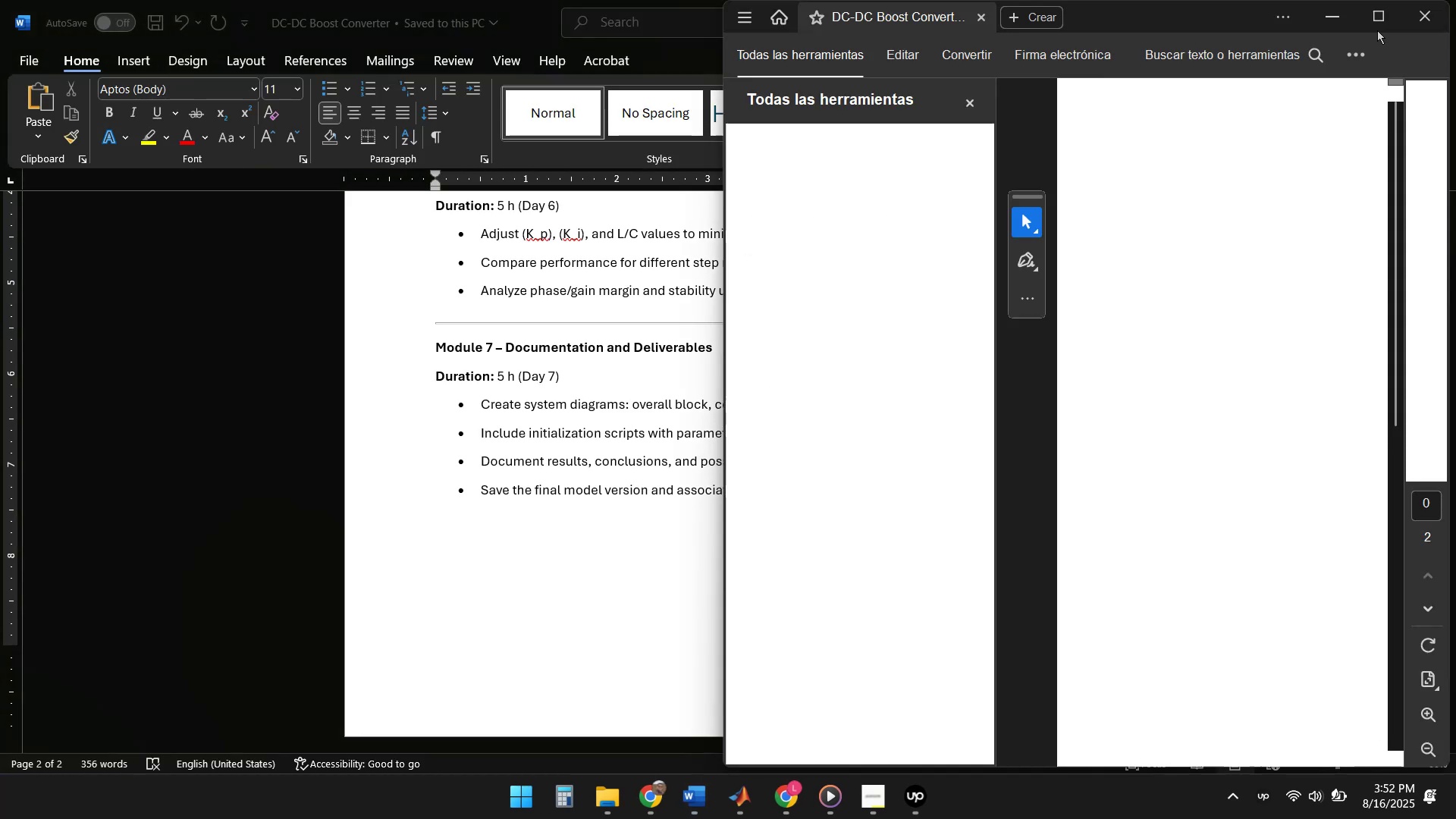 
left_click([1373, 19])
 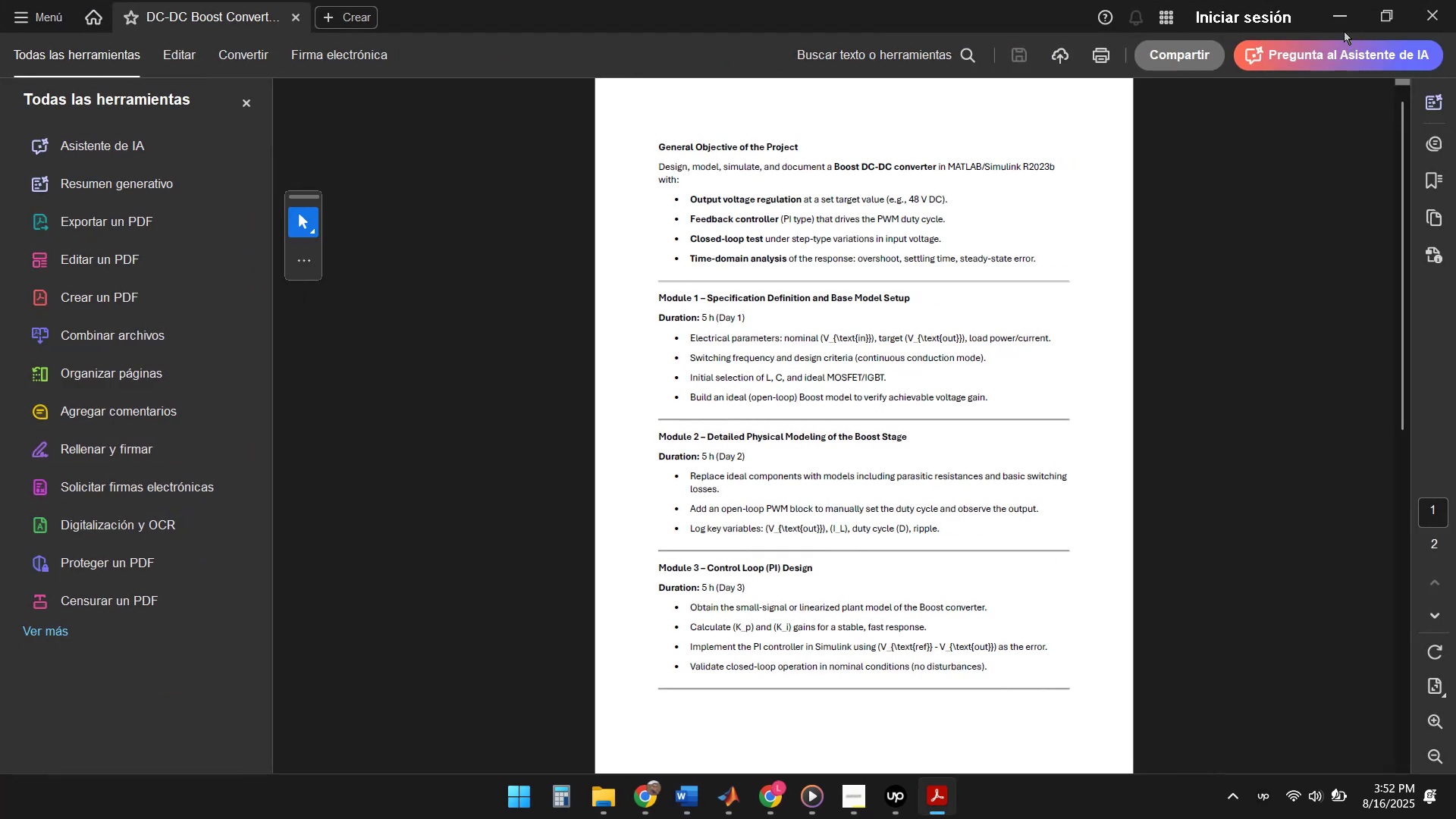 
left_click([1339, 16])
 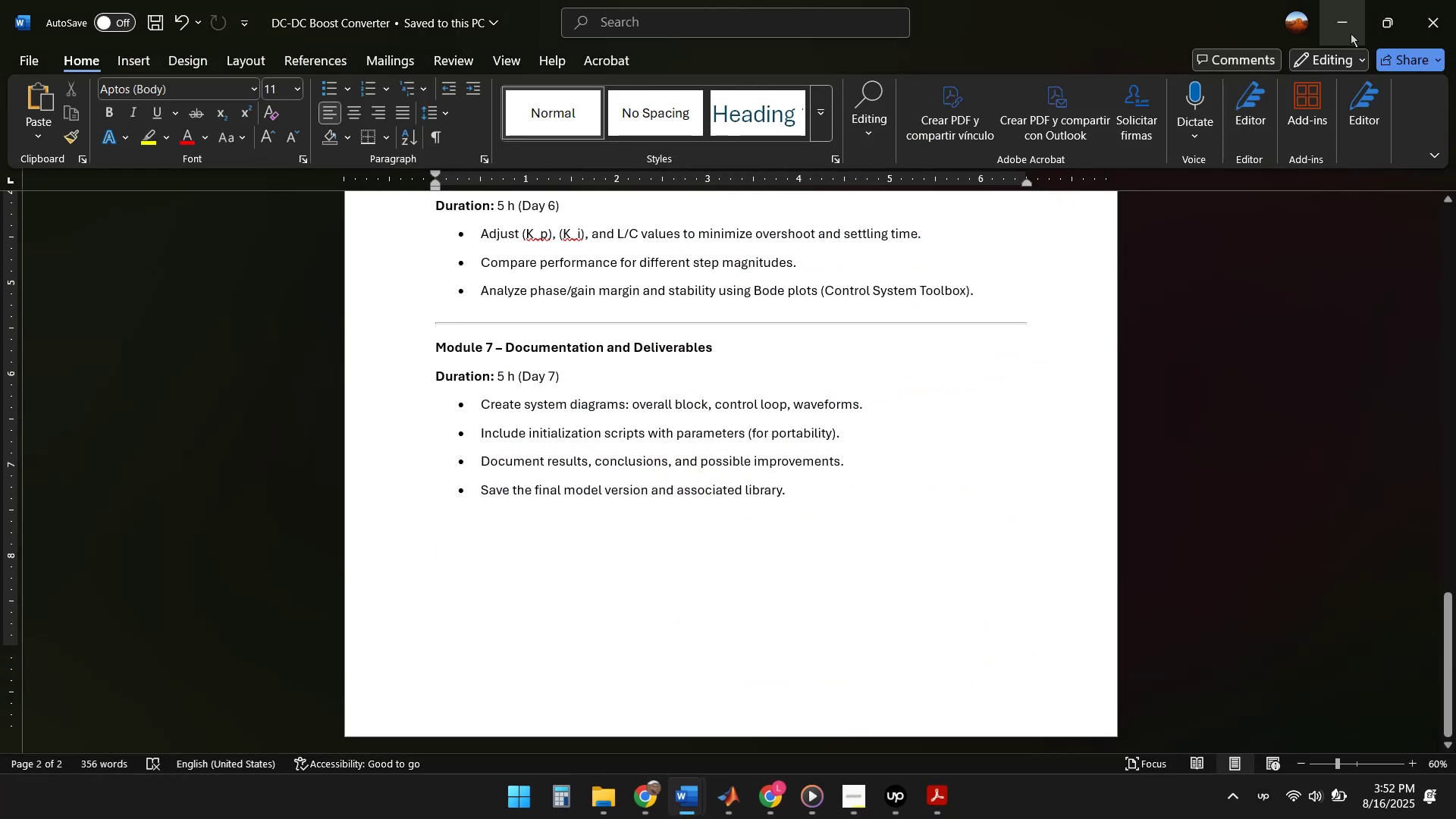 
left_click([1426, 20])
 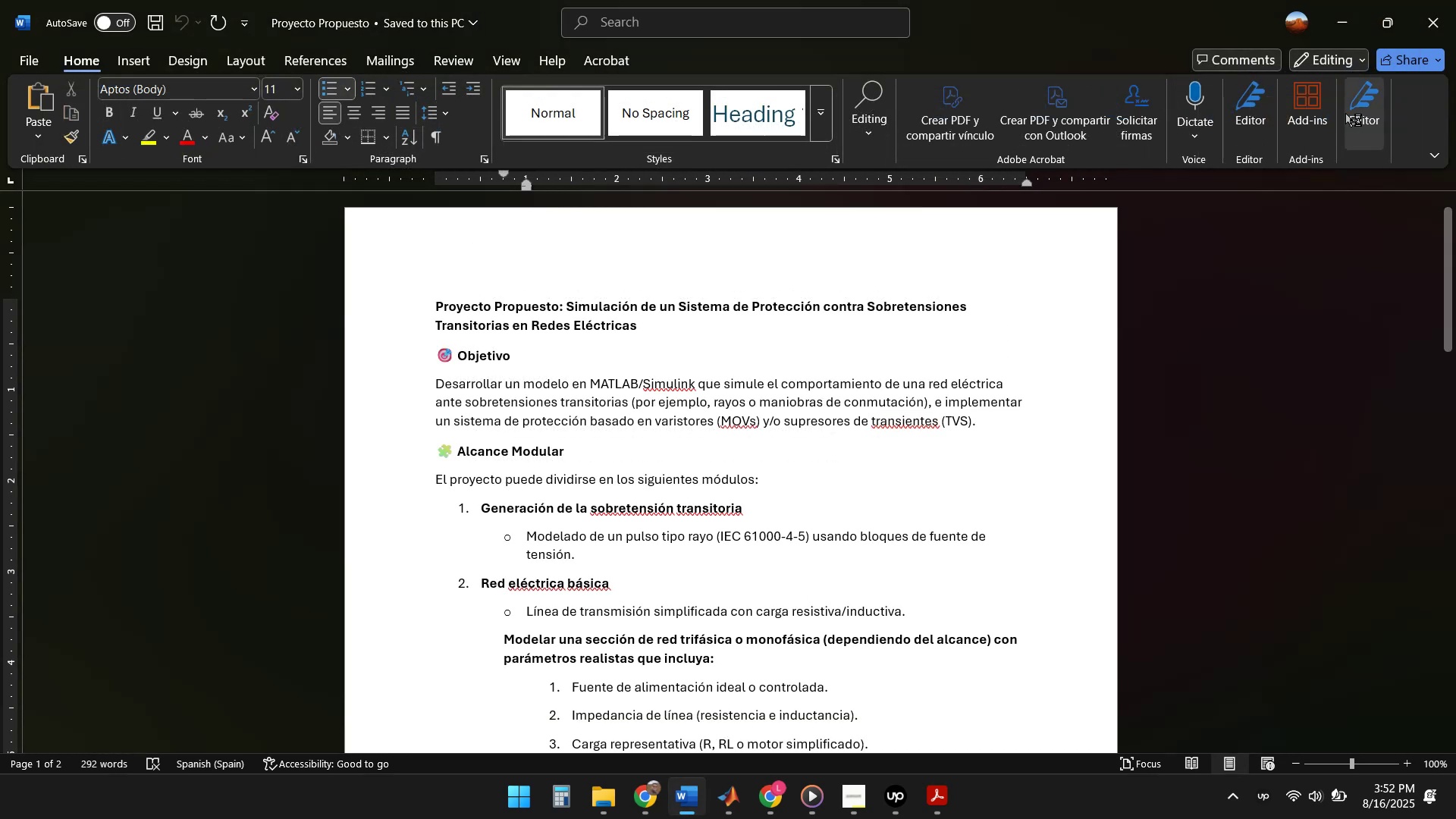 
left_click([1424, 26])
 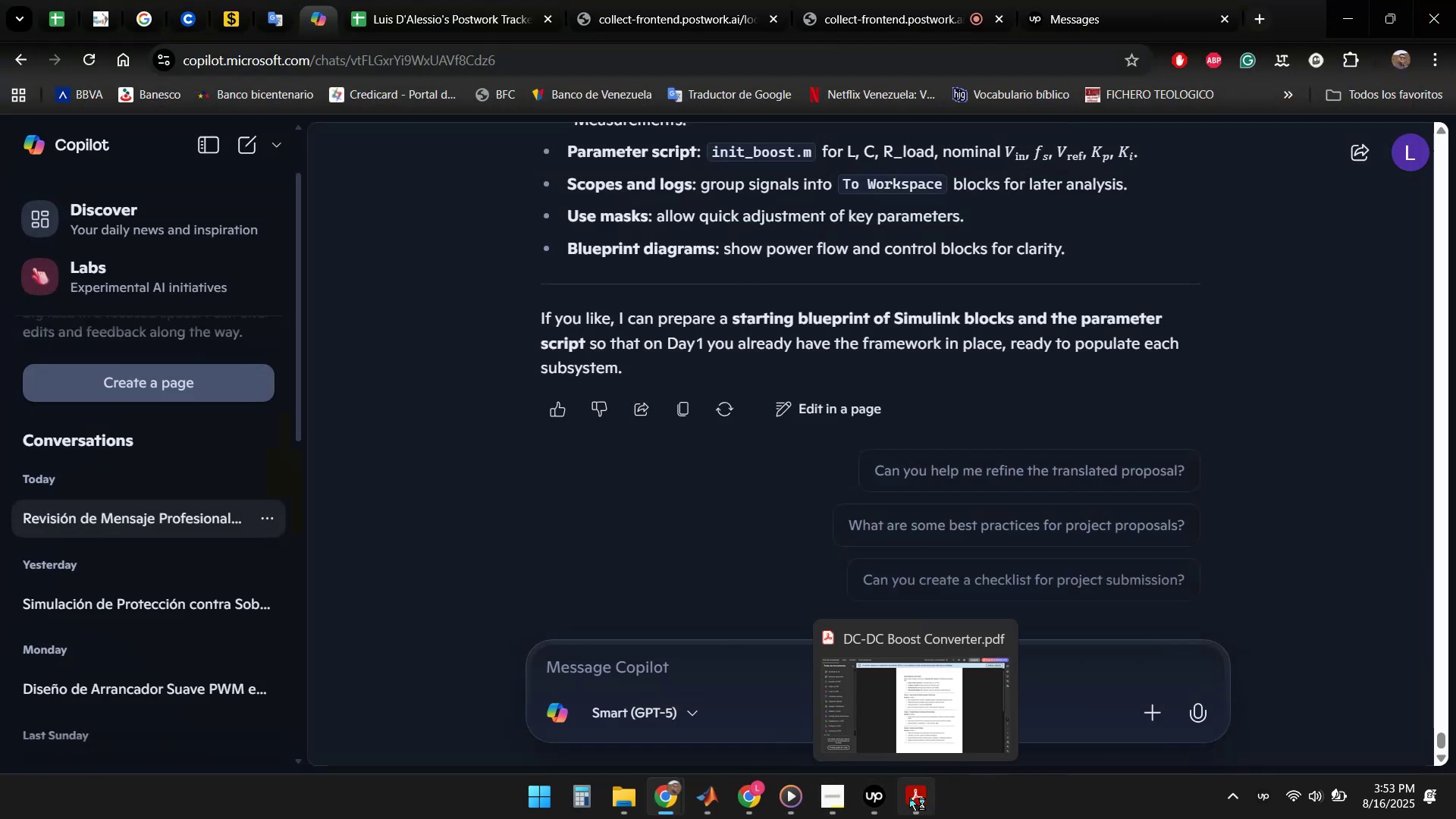 
left_click([742, 803])
 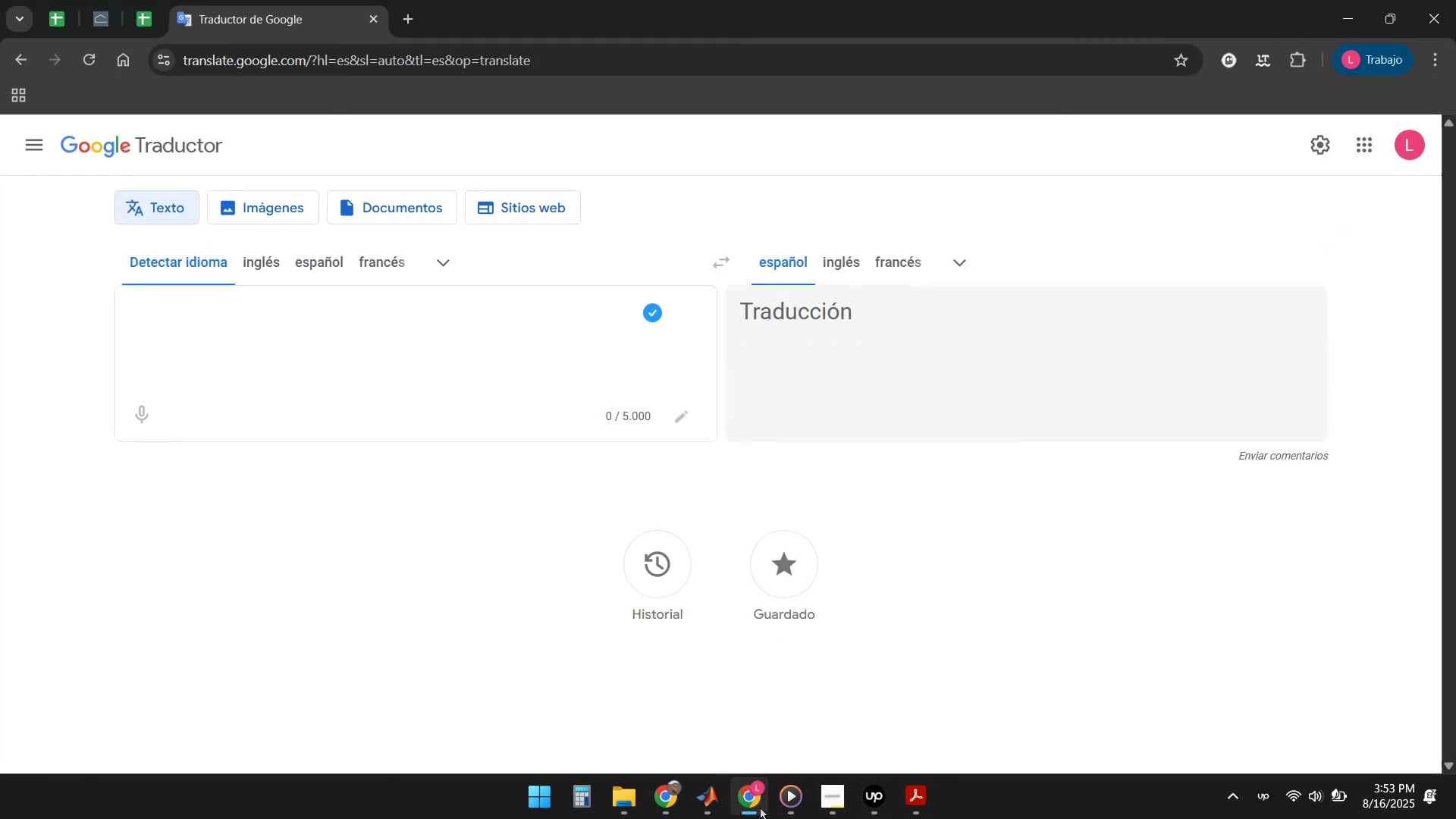 
left_click([755, 804])
 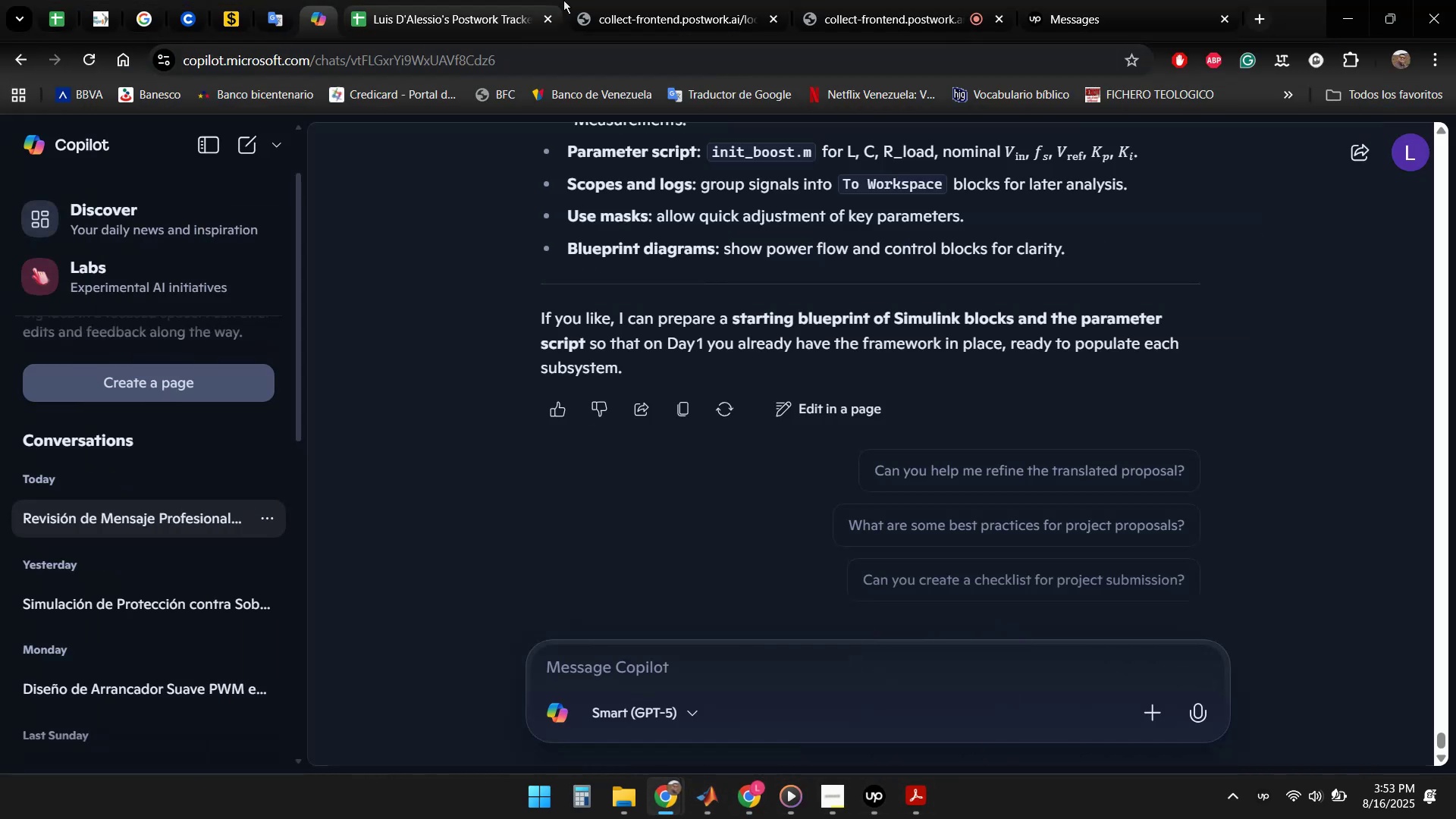 
left_click([1069, 0])
 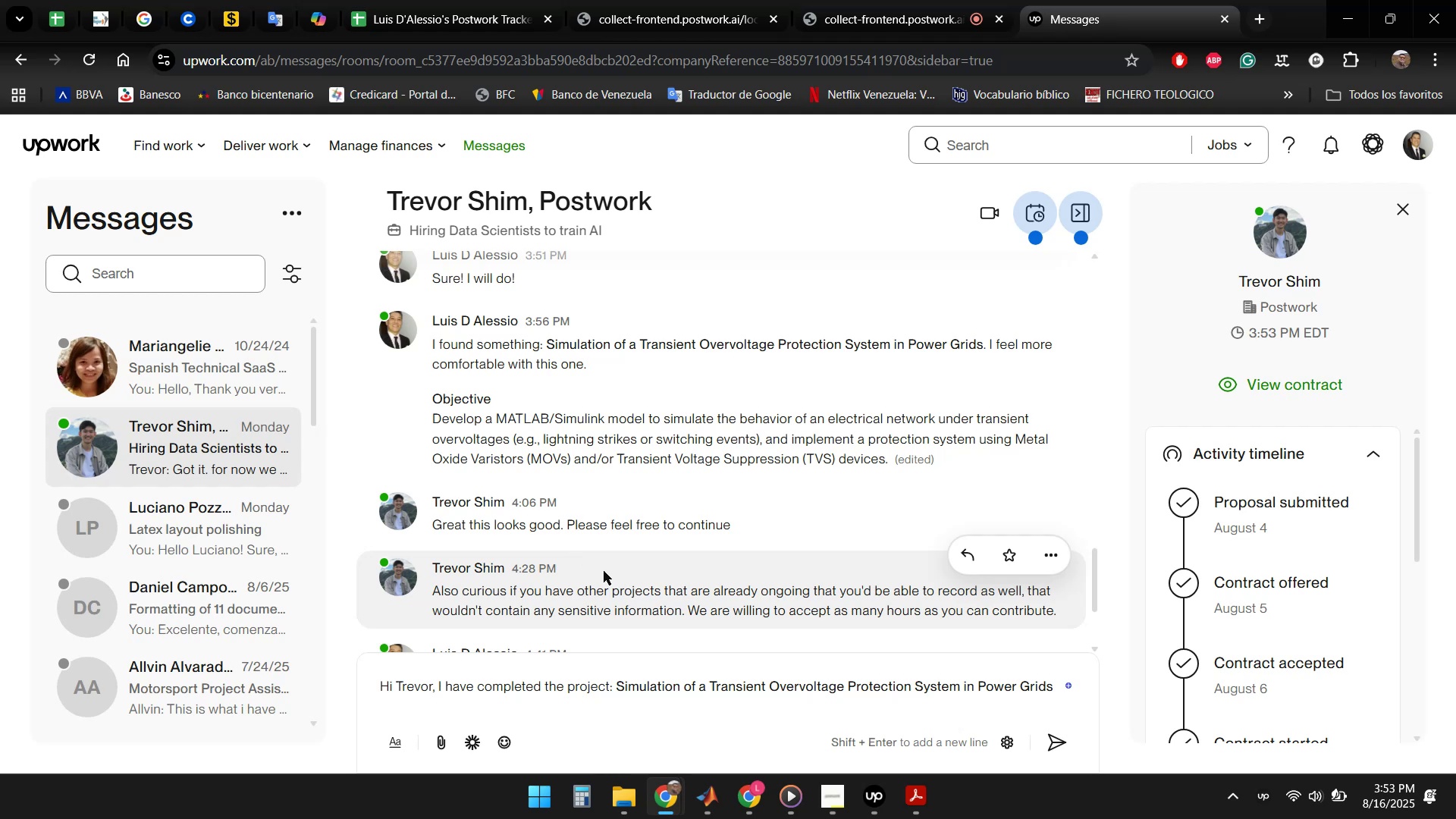 
scroll: coordinate [859, 657], scroll_direction: down, amount: 2.0
 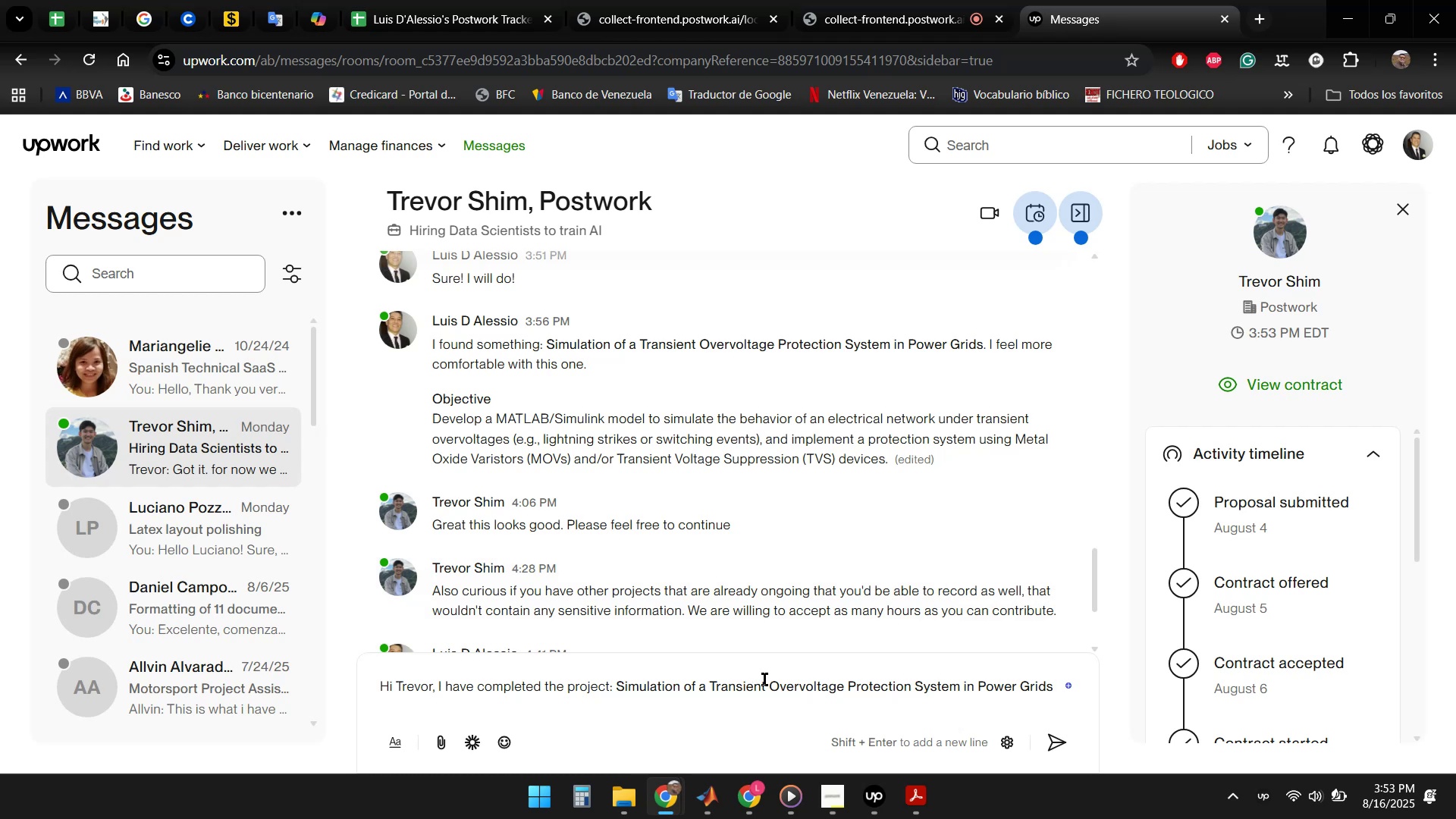 
key(Shift+Enter)
 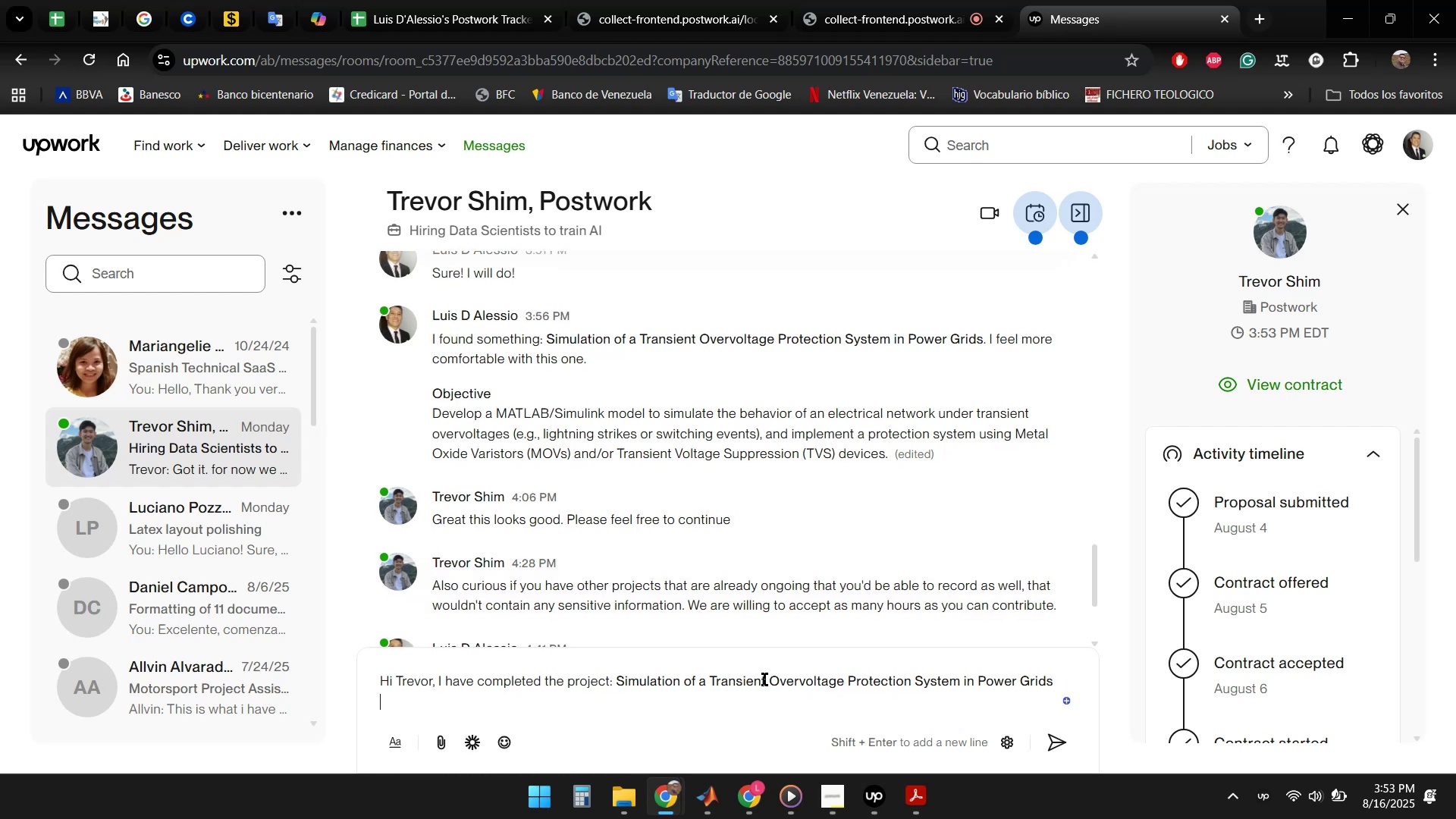 
key(Shift+Enter)
 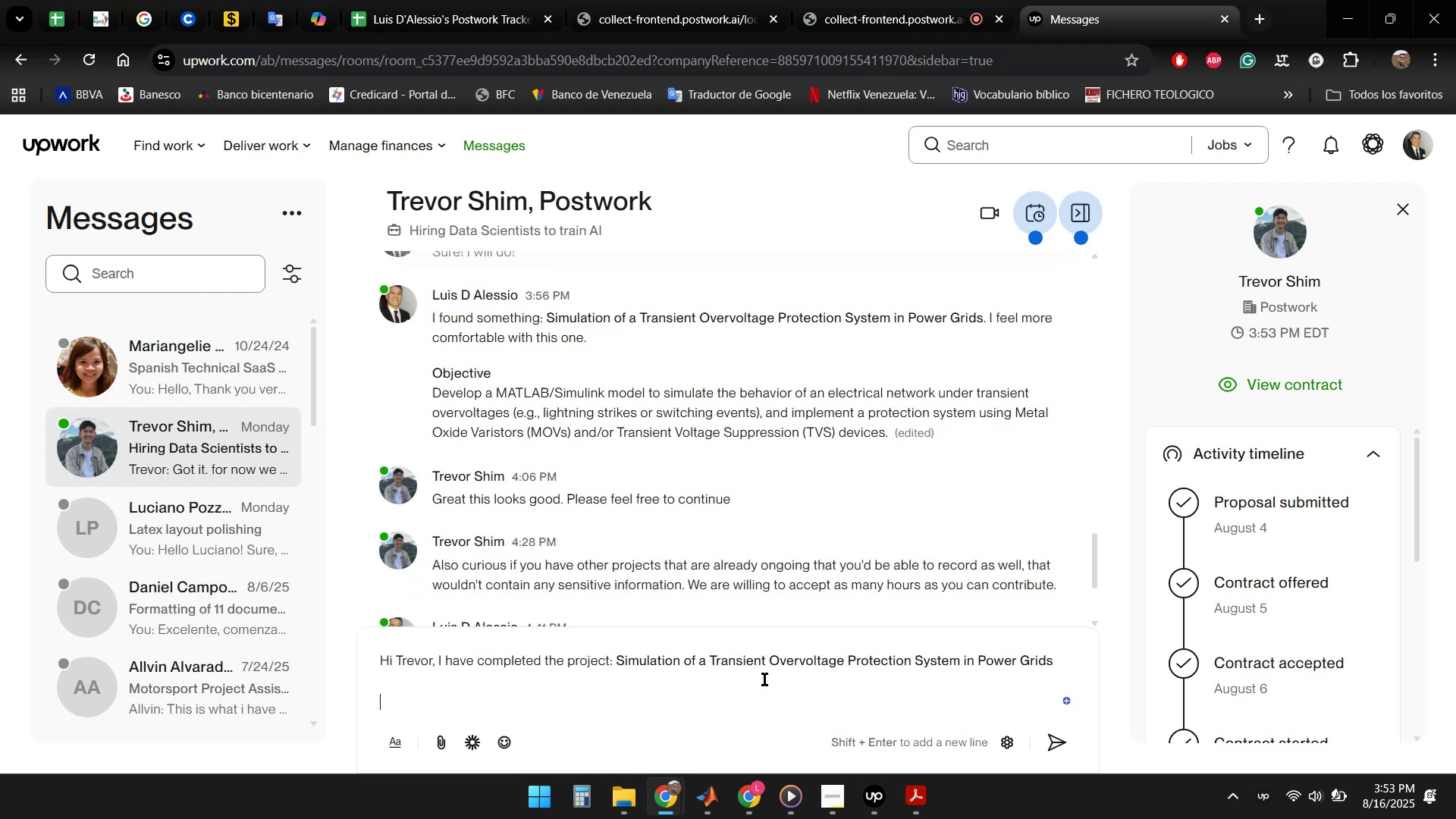 
type(Here's another project, have a look and let me know yo)
key(Backspace)
key(Backspace)
type(what do )
key(Backspace)
key(Backspace)
key(Backspace)
key(Backspace)
key(Backspace)
key(Backspace)
key(Backspace)
key(Backspace)
type(your thoughs, please.[Home])
 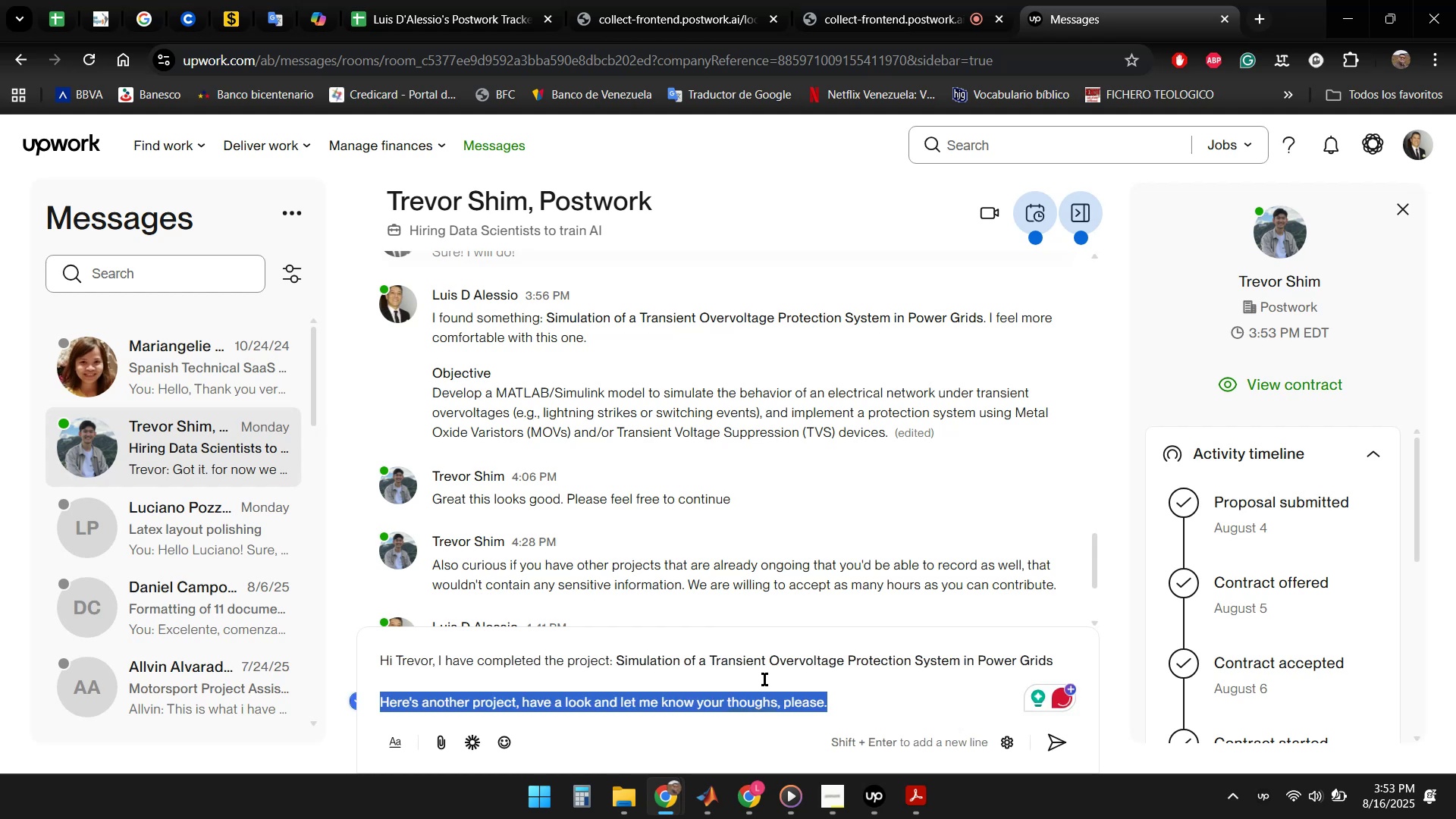 
 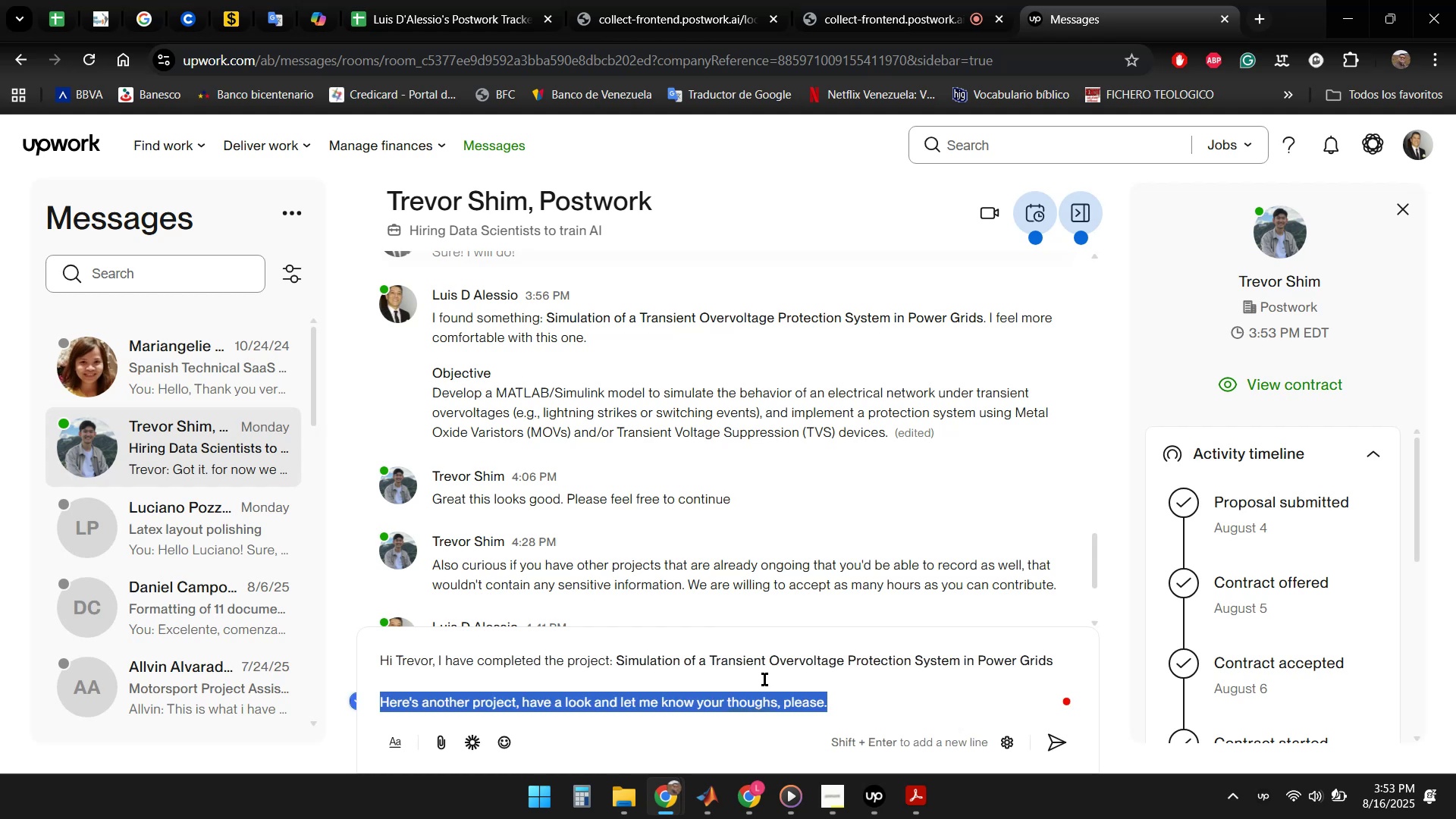 
key(Control+ControlLeft)
 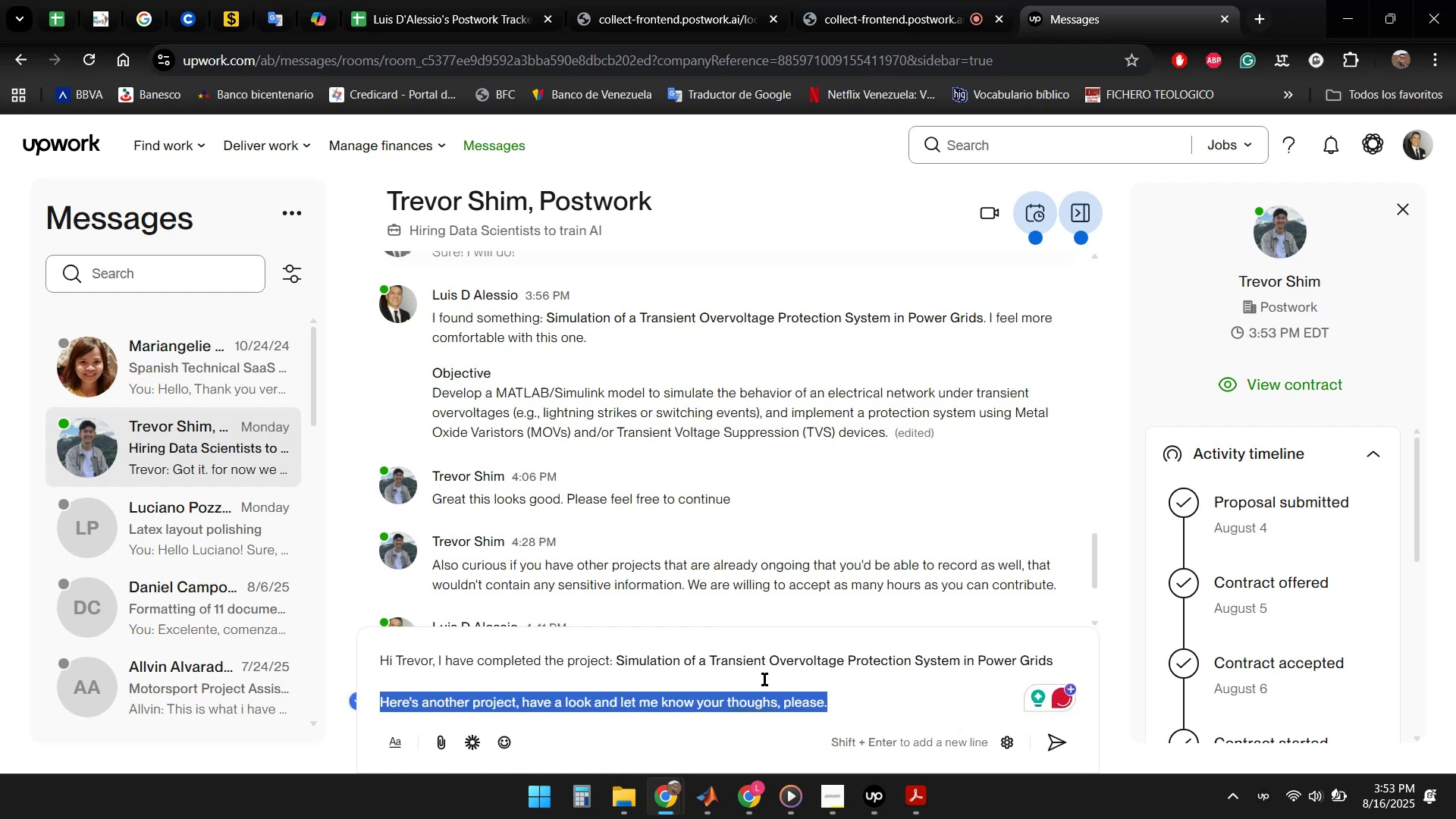 
key(Control+C)
 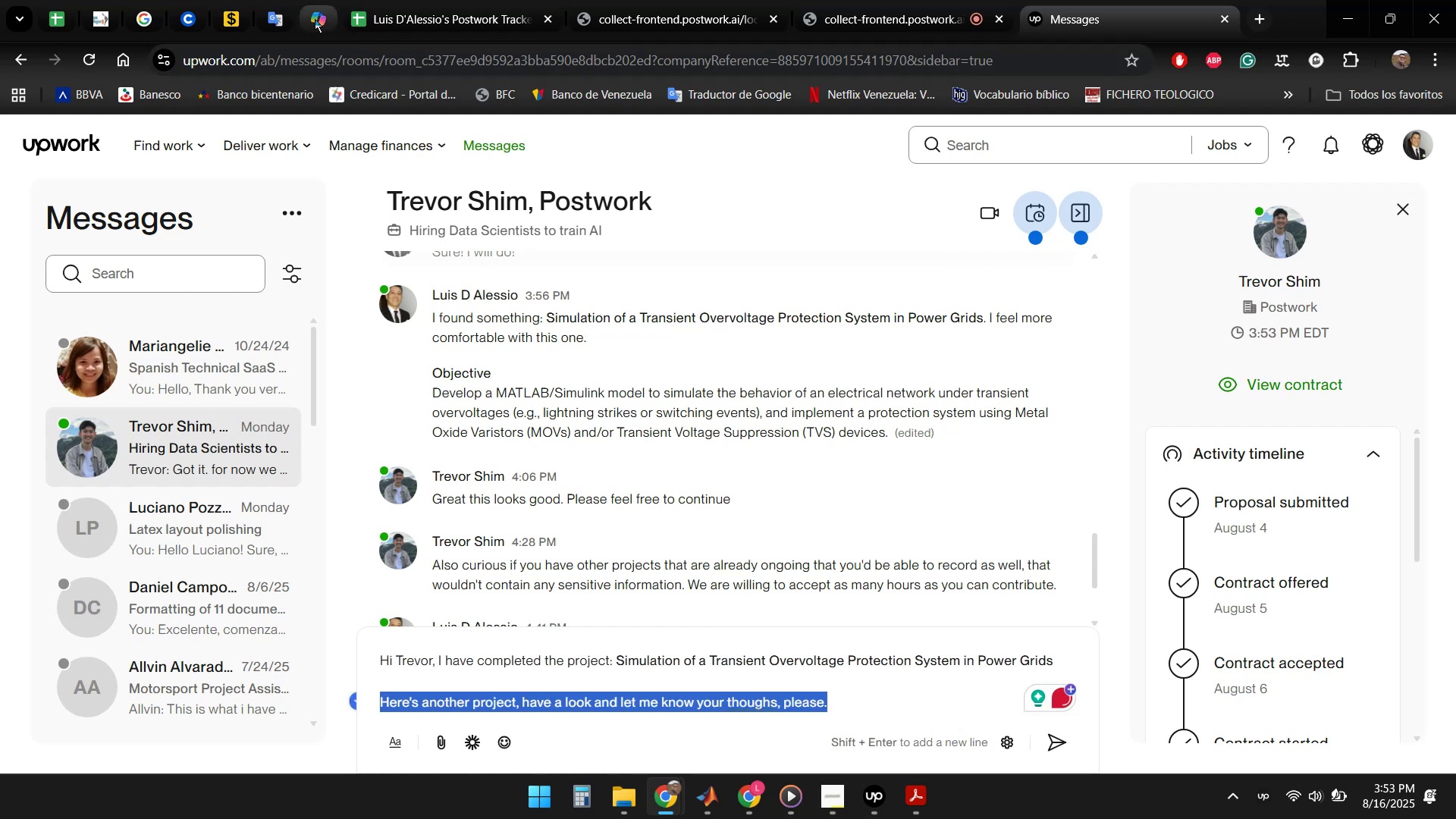 
left_click([277, 11])
 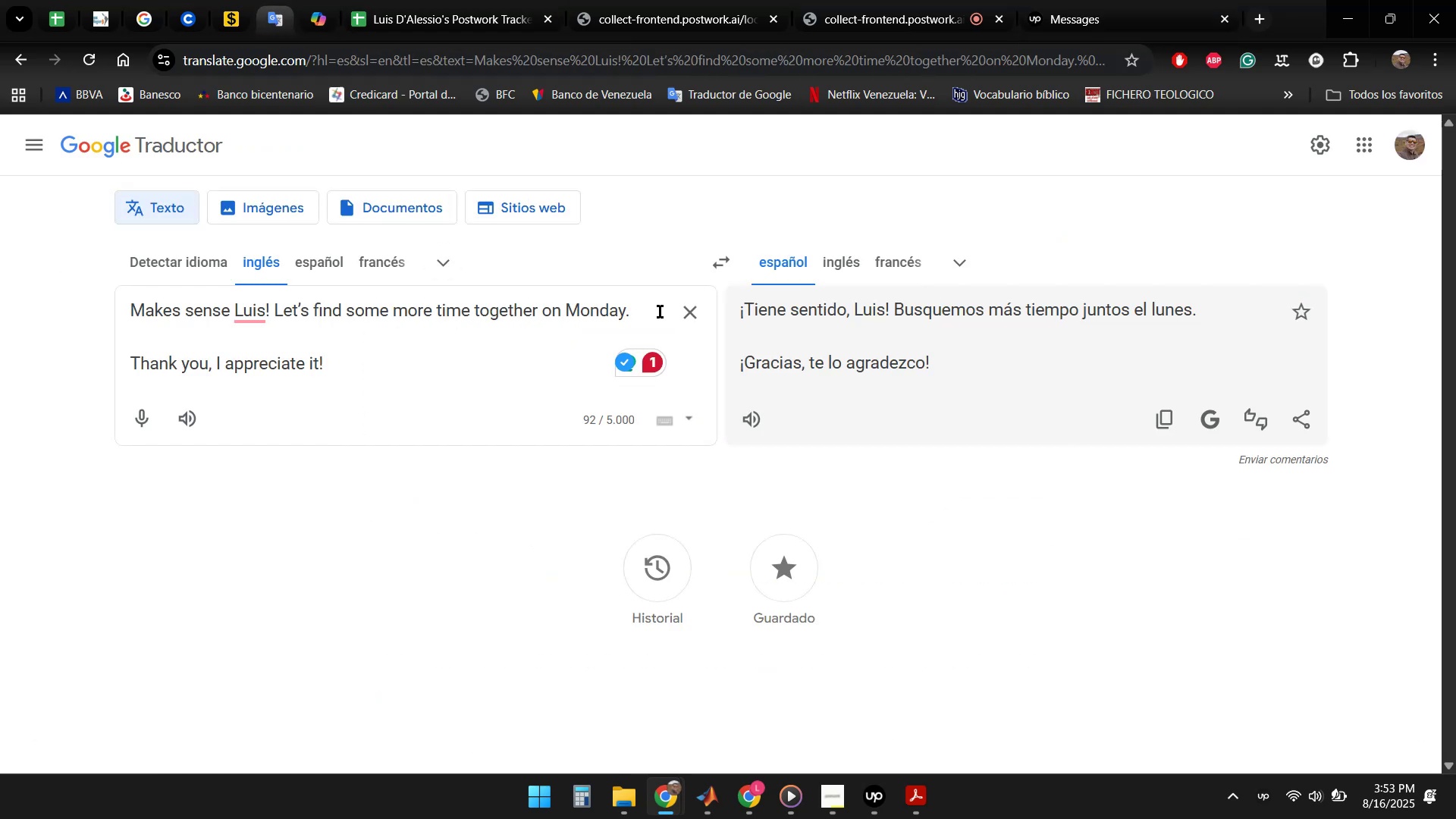 
left_click([674, 315])
 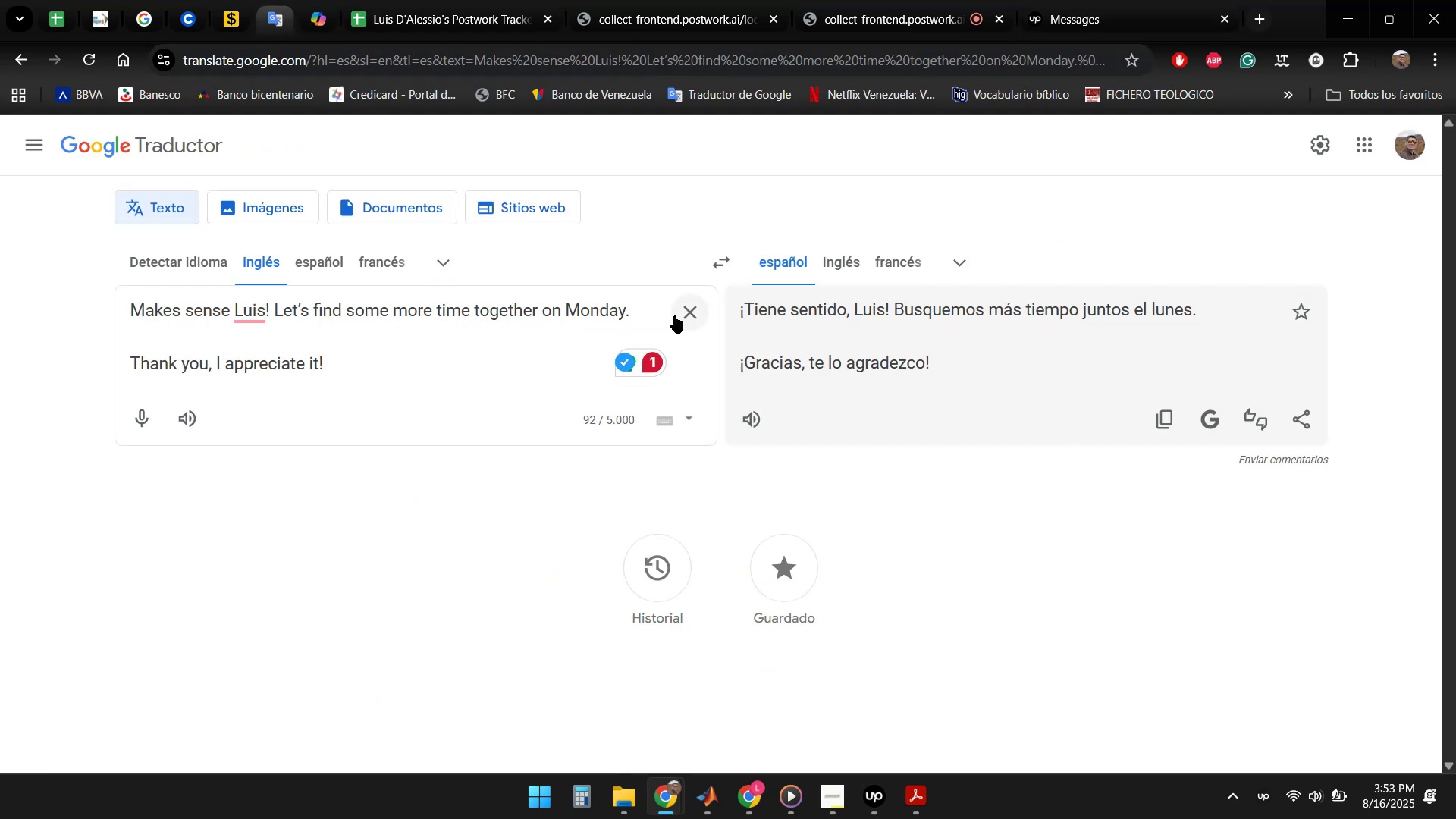 
key(Control+ControlLeft)
 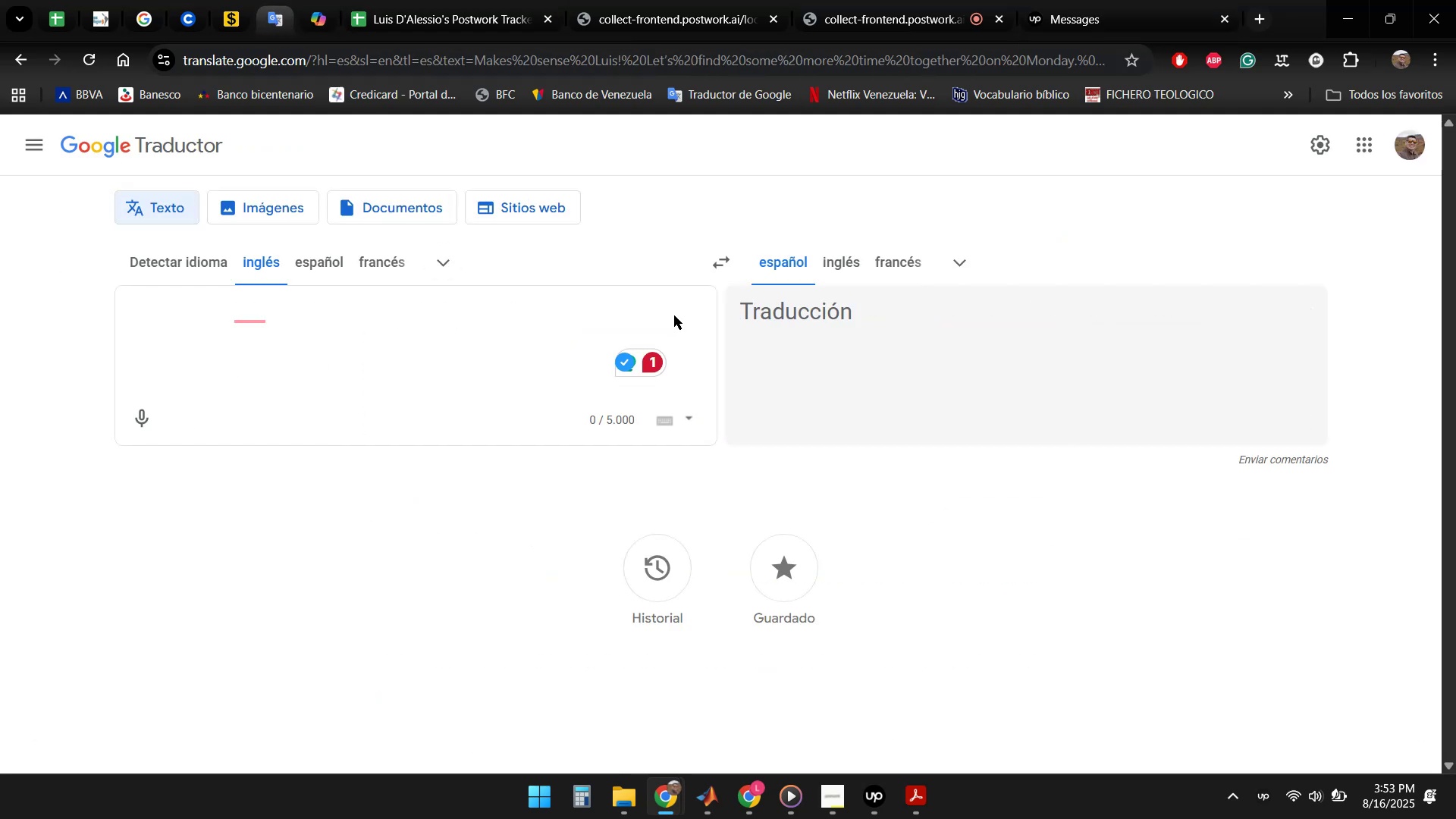 
key(Control+V)
 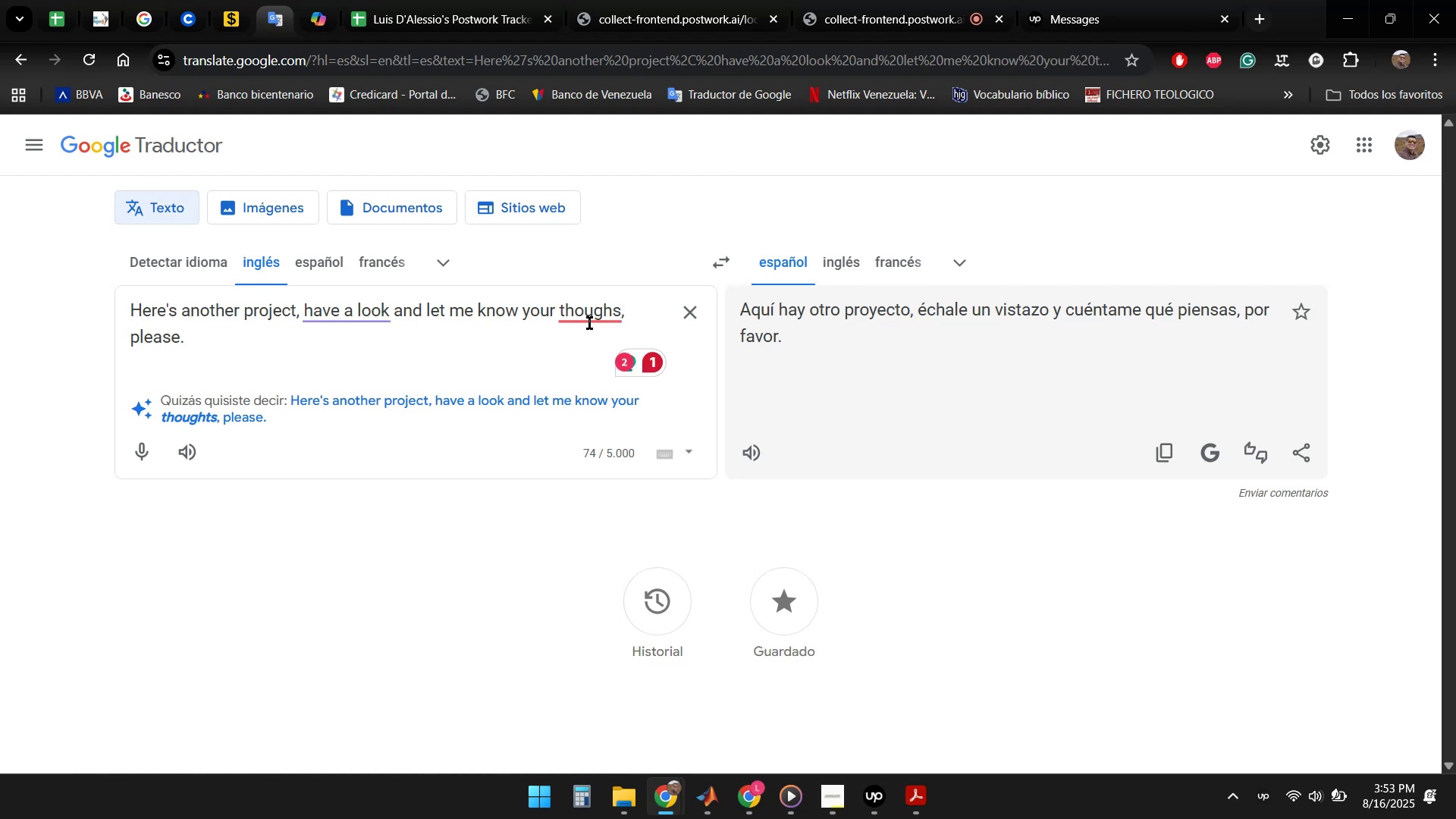 
wait(5.18)
 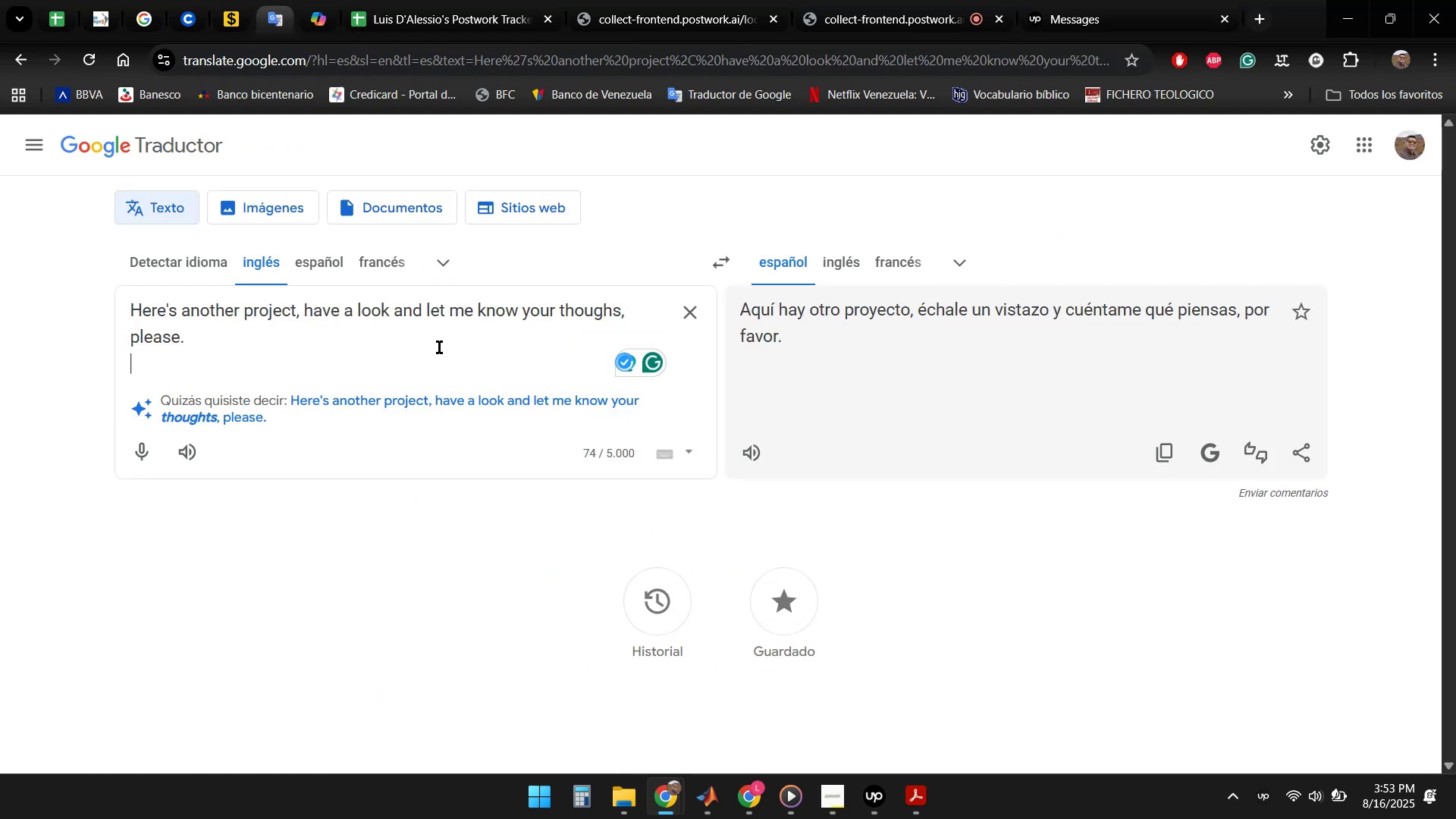 
left_click([609, 351])
 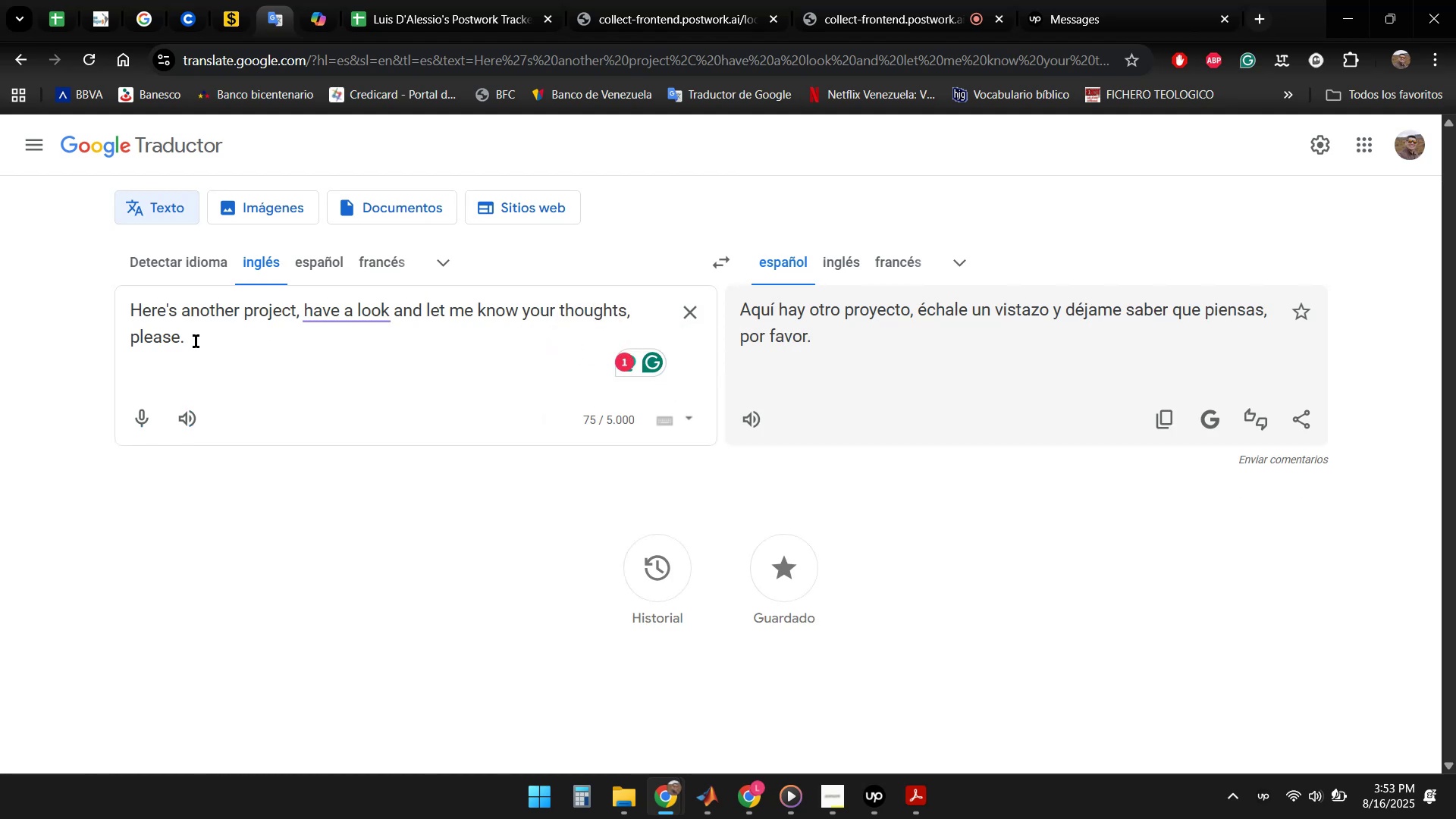 
left_click([350, 310])
 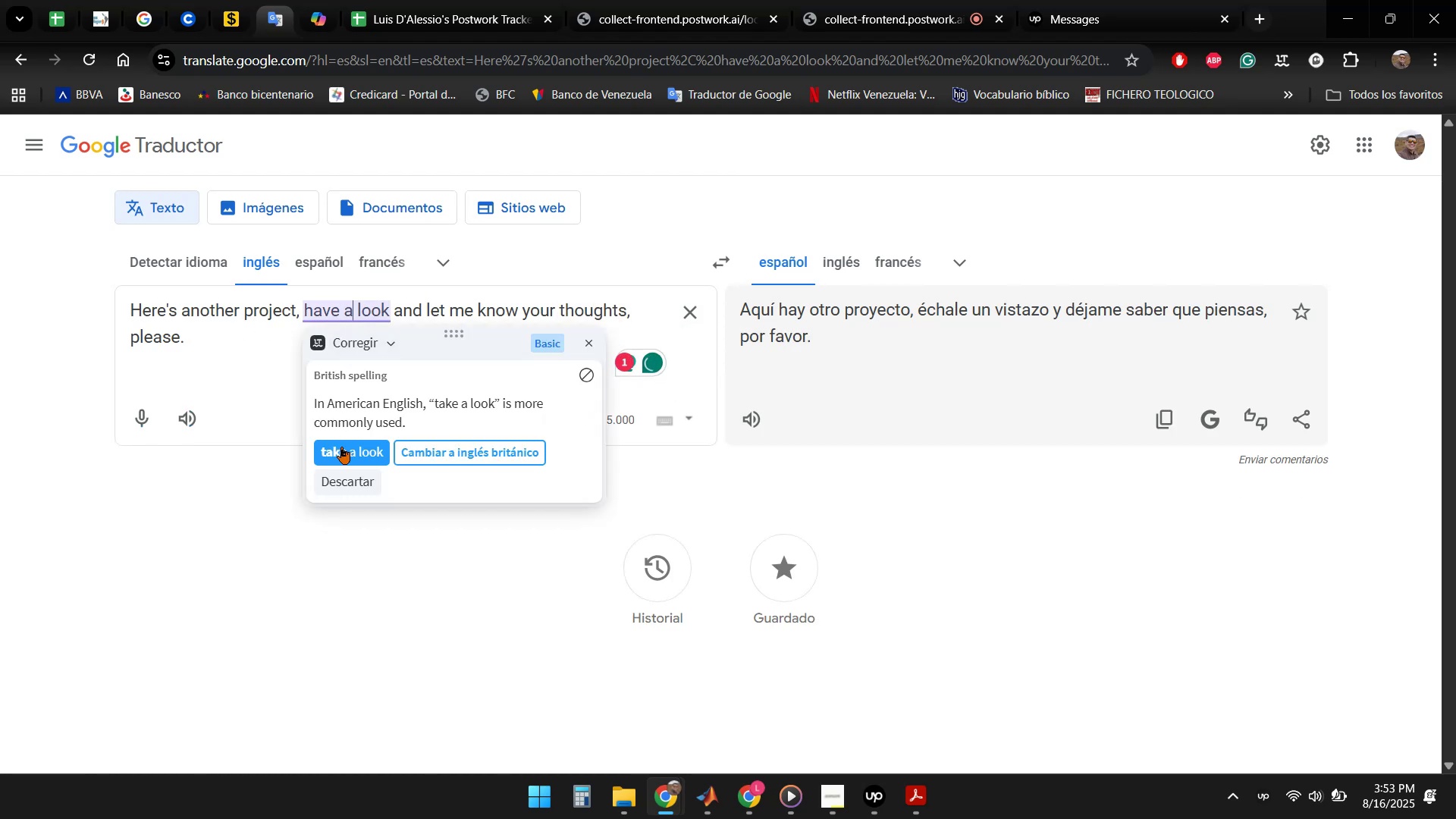 
left_click([341, 453])
 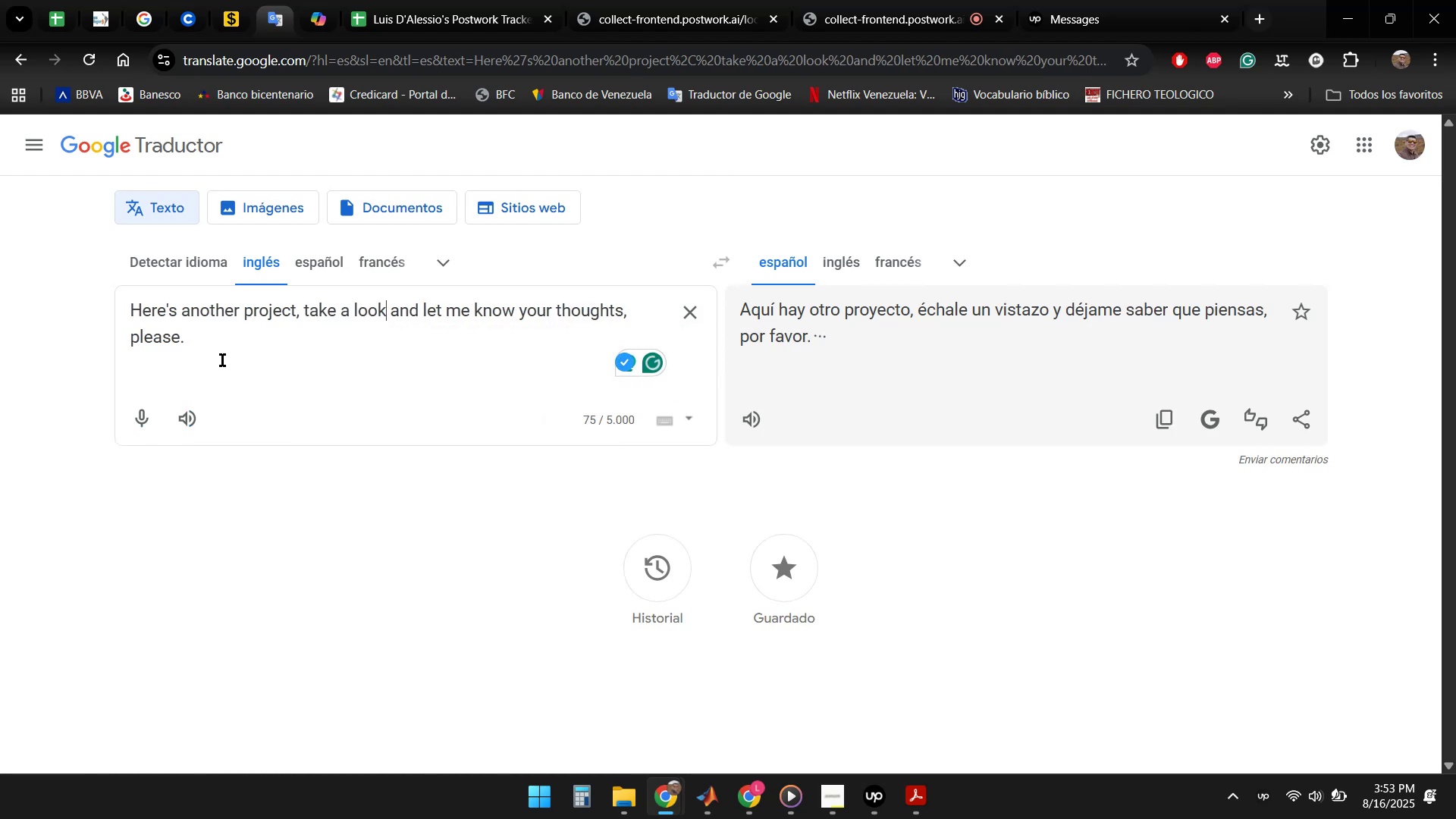 
left_click_drag(start_coordinate=[194, 341], to_coordinate=[124, 316])
 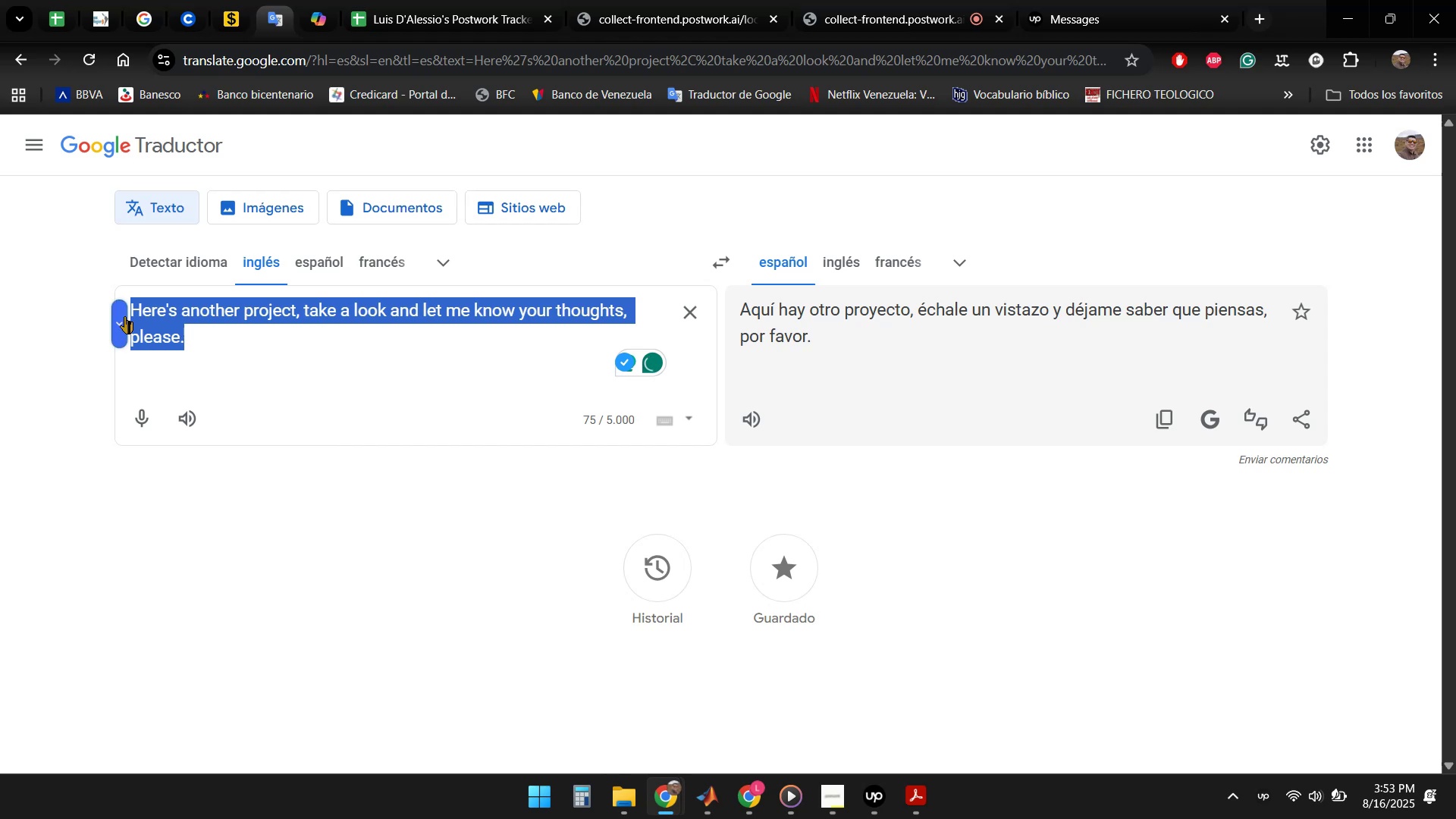 
key(Control+C)
 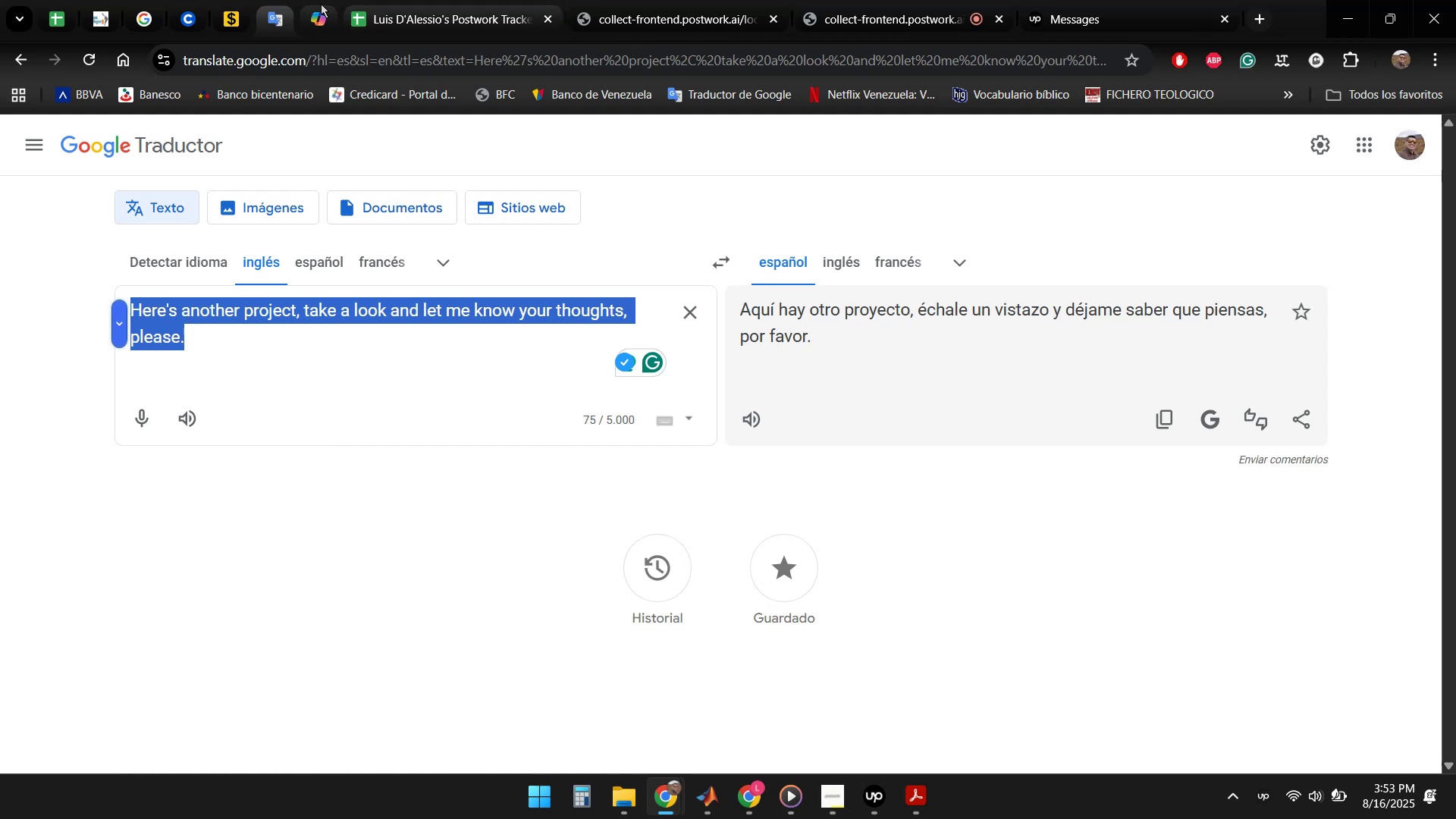 
left_click([309, 5])
 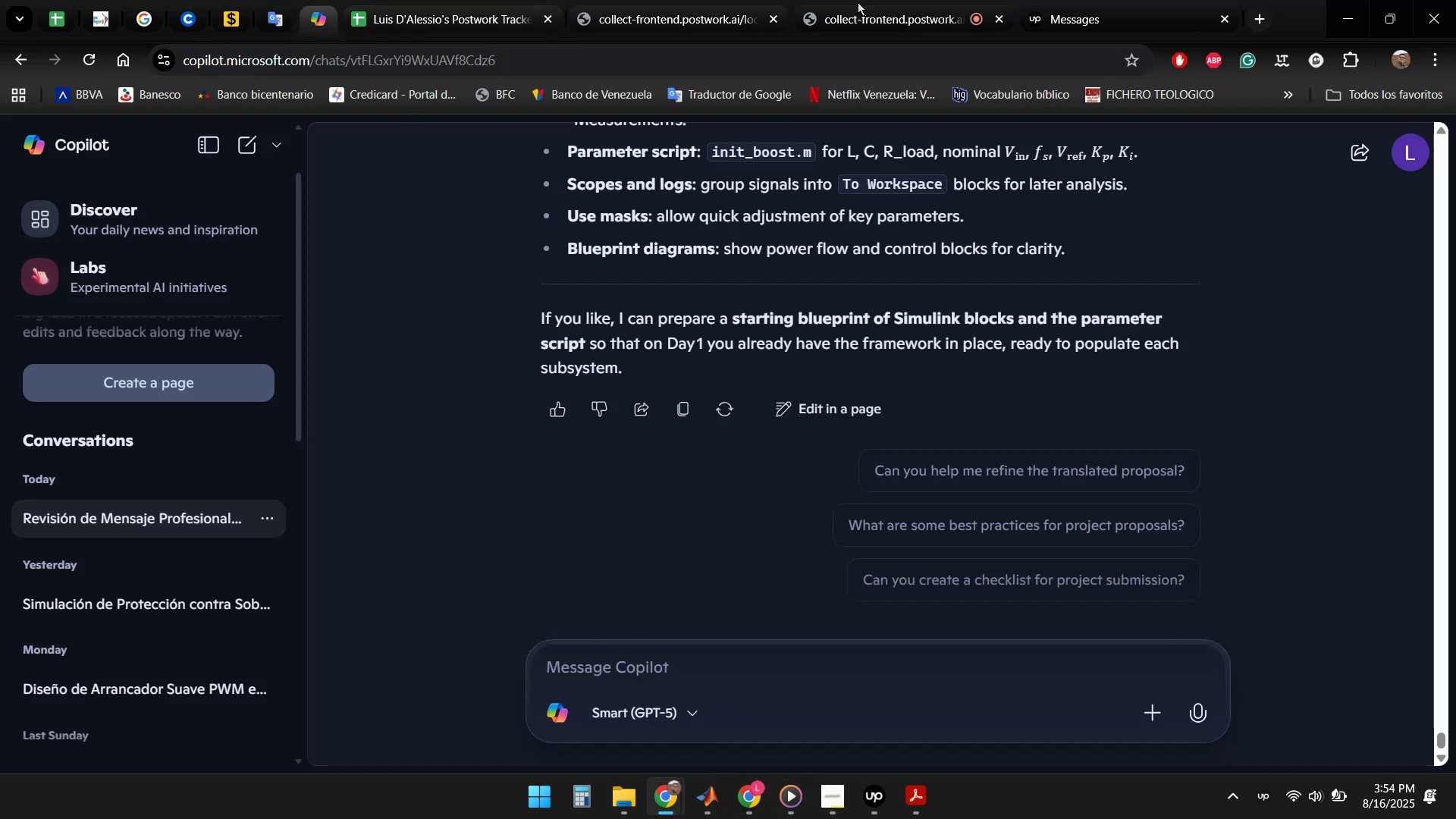 
left_click([1101, 15])
 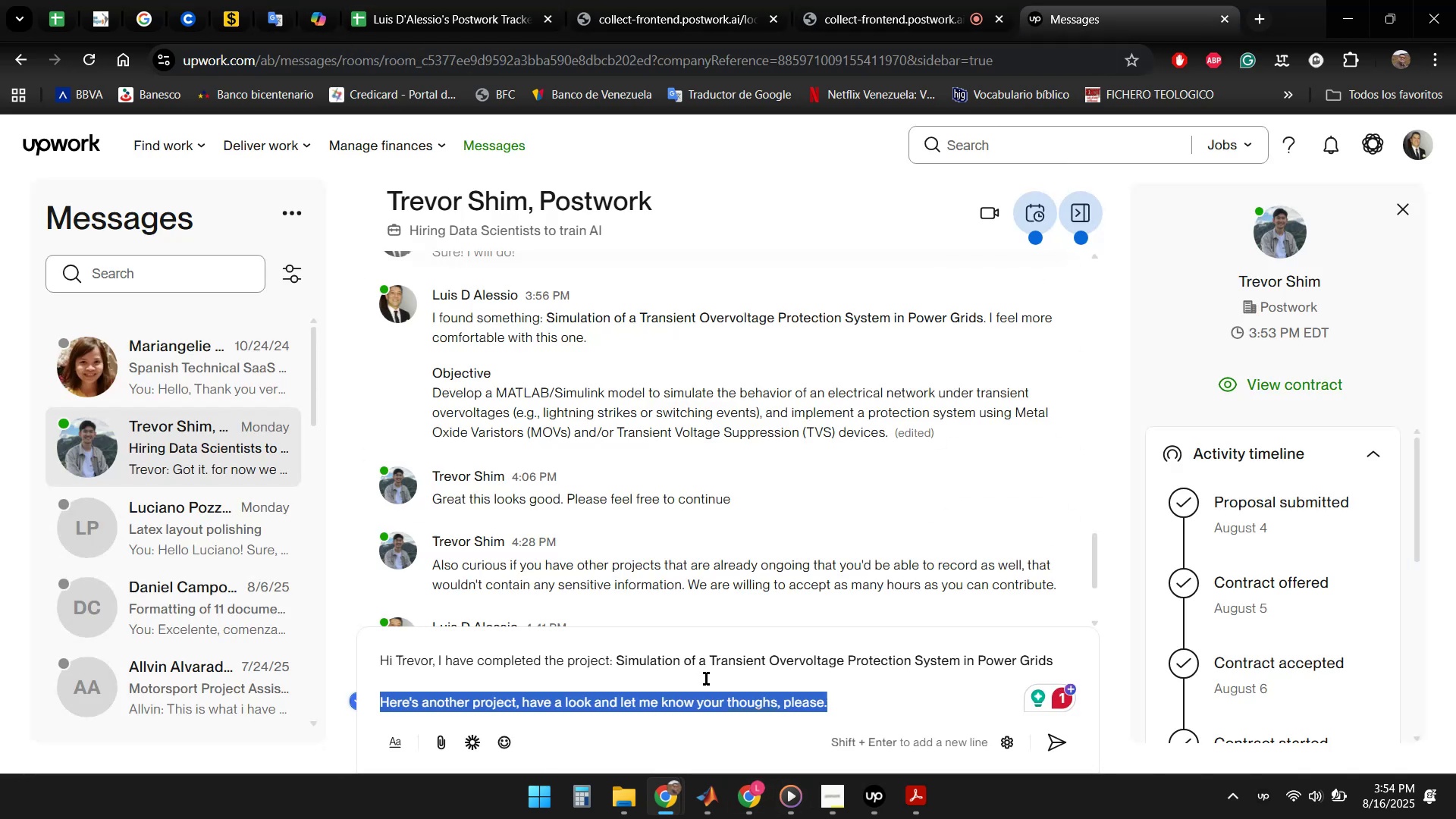 
key(Control+V)
 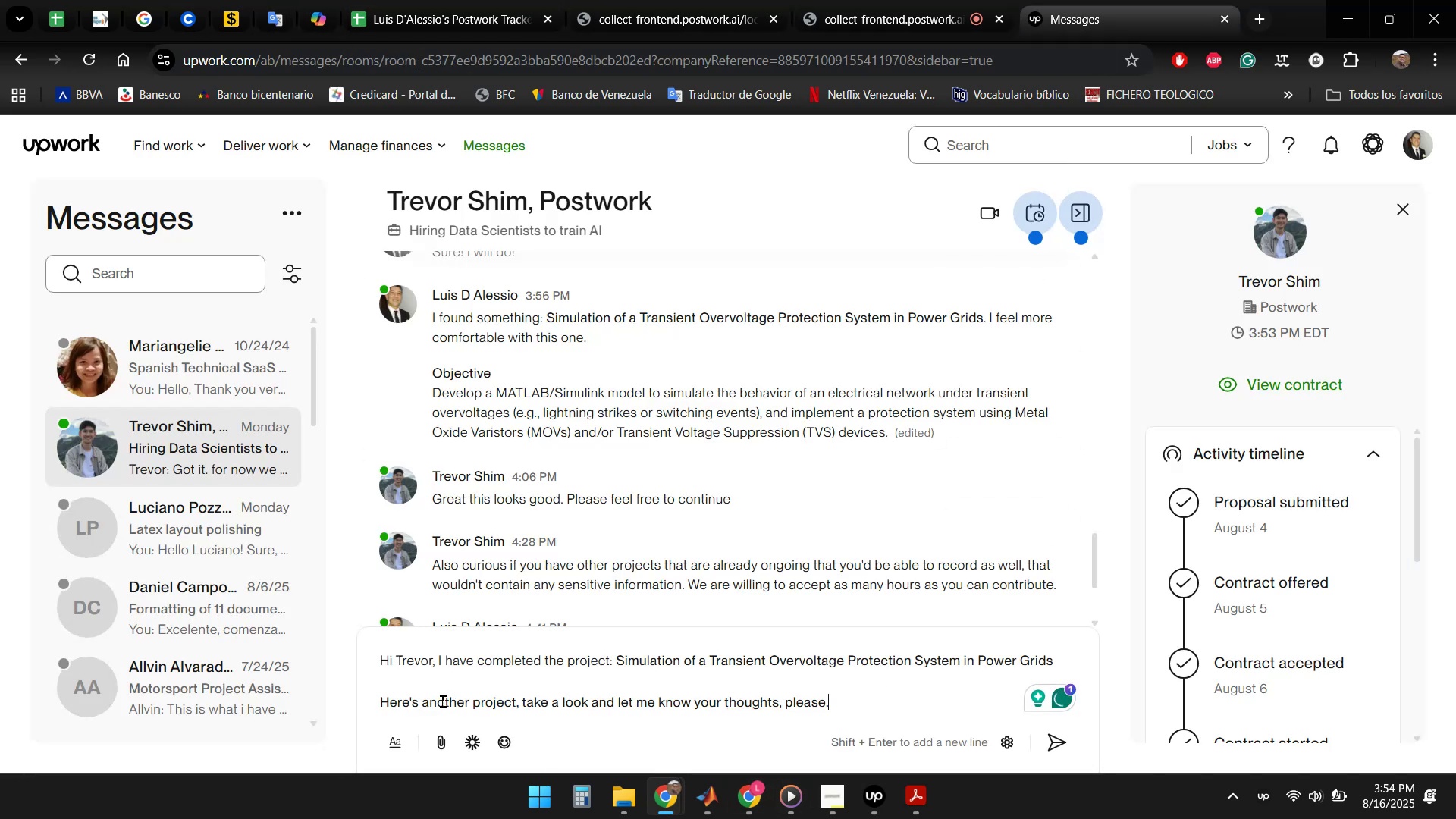 
left_click([469, 701])
 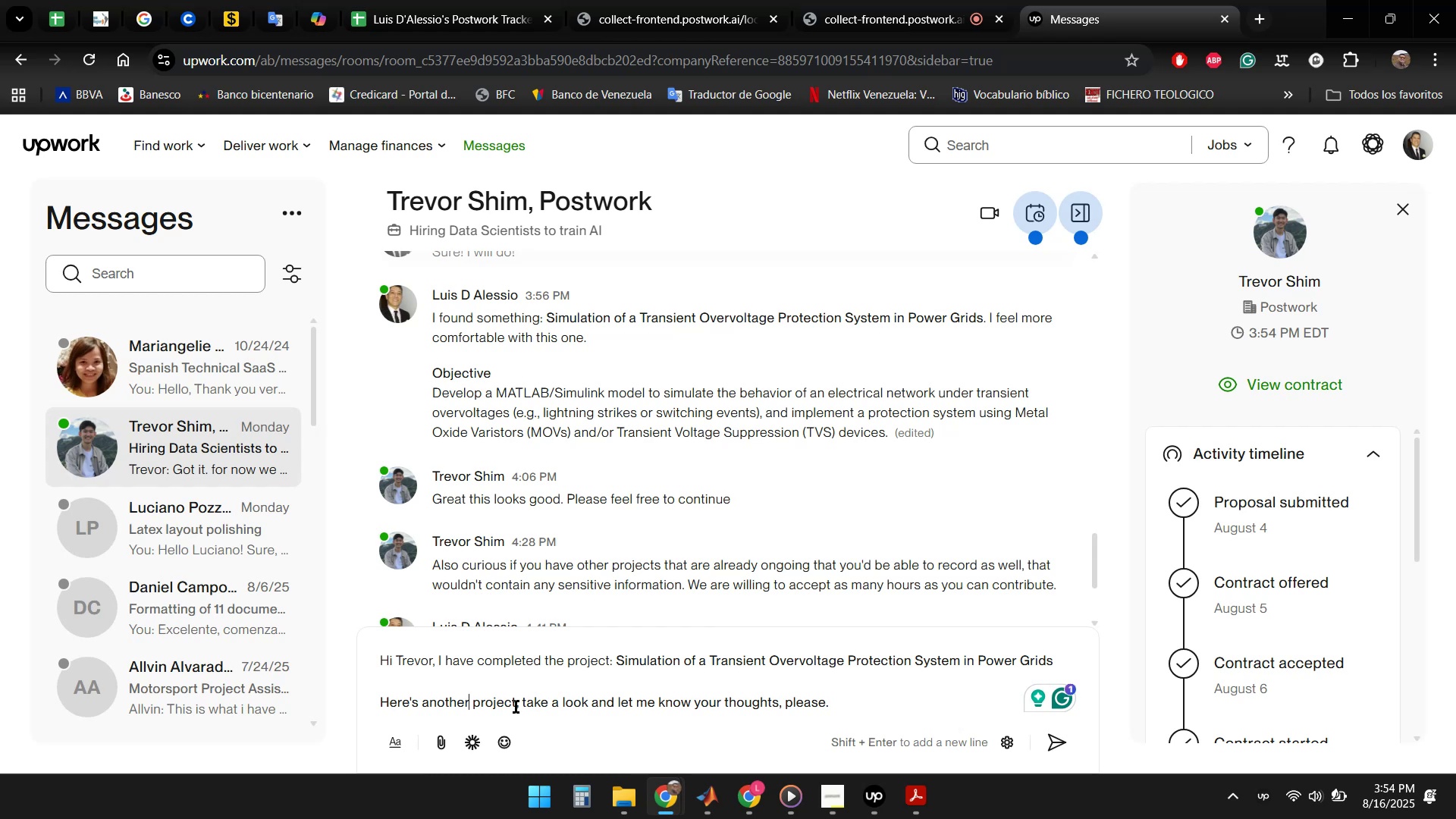 
key(Backspace)
key(Backspace)
key(Backspace)
key(Backspace)
key(Backspace)
key(Backspace)
key(Backspace)
type(my net)
key(Backspace)
type(xt)
 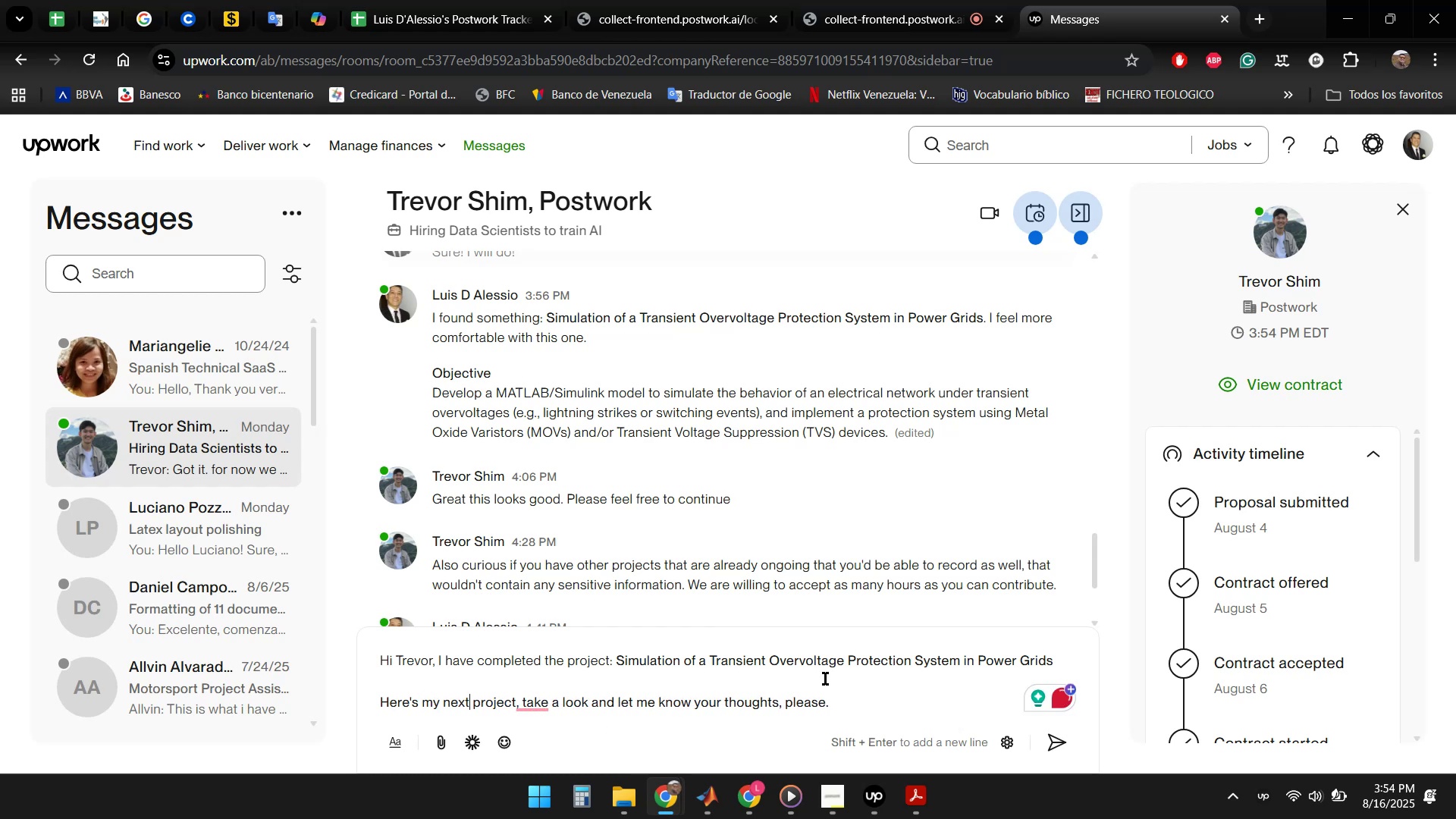 
mouse_move([532, 698])
 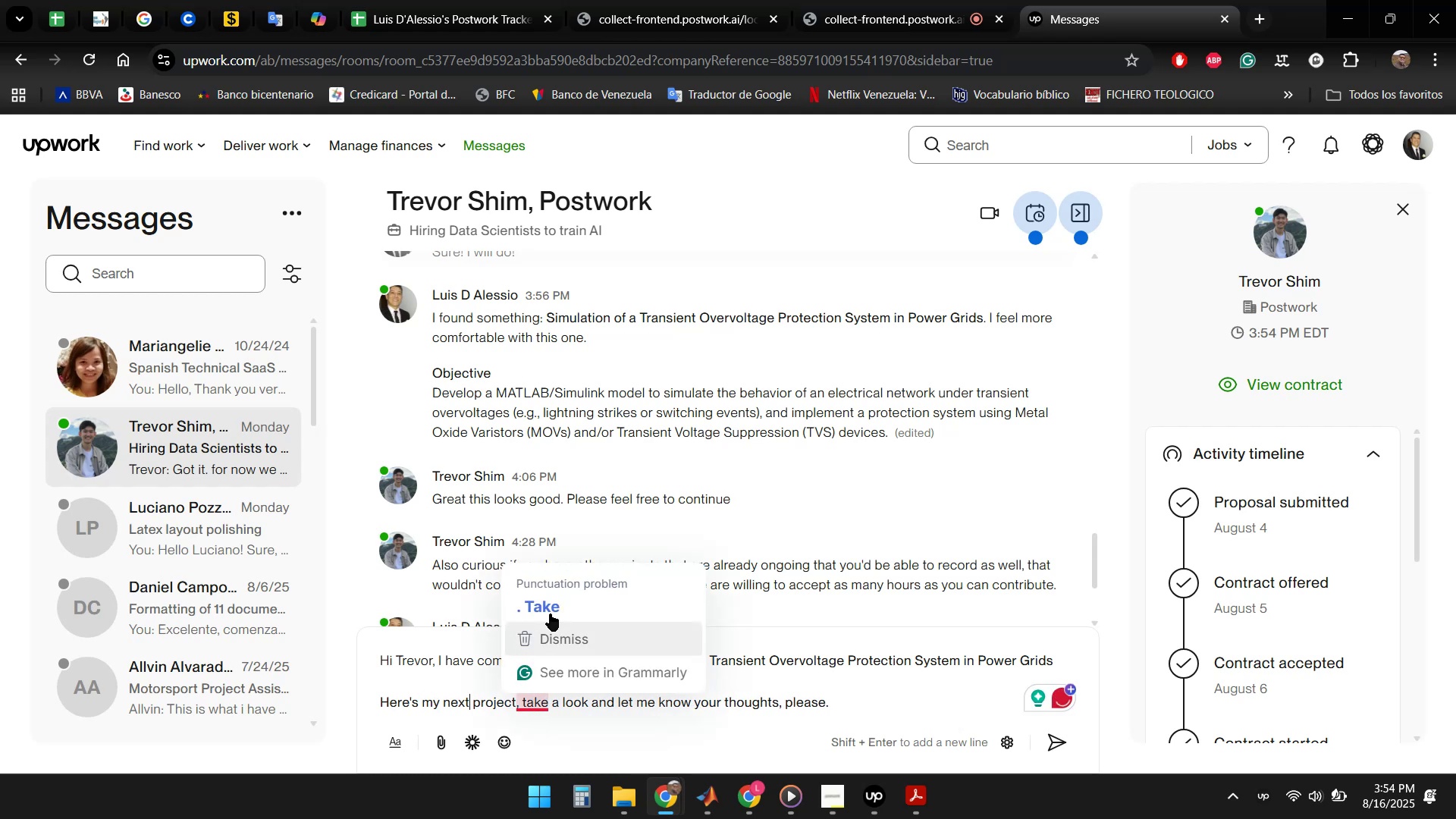 
left_click([550, 608])
 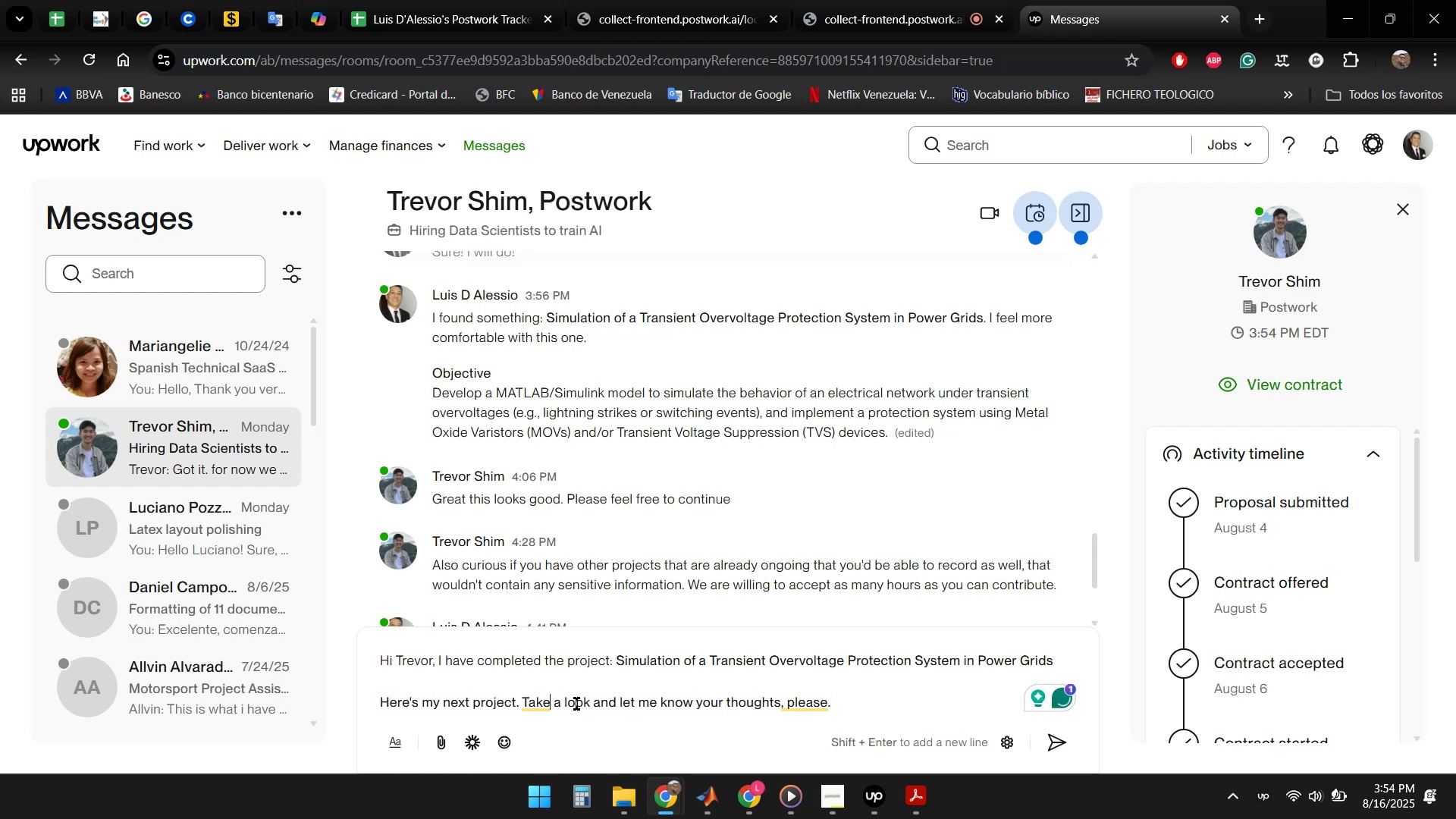 
left_click([538, 701])
 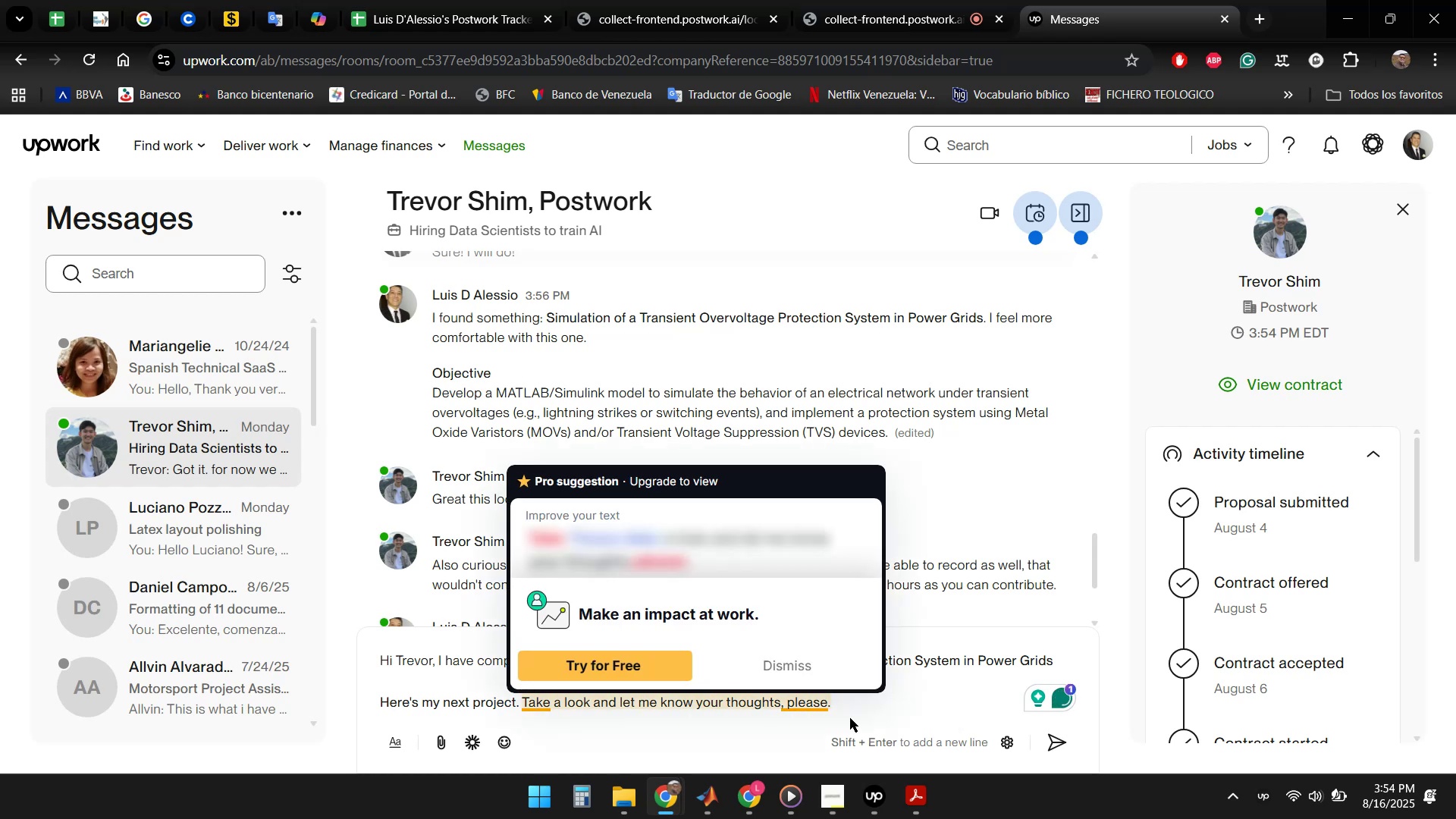 
left_click([918, 703])
 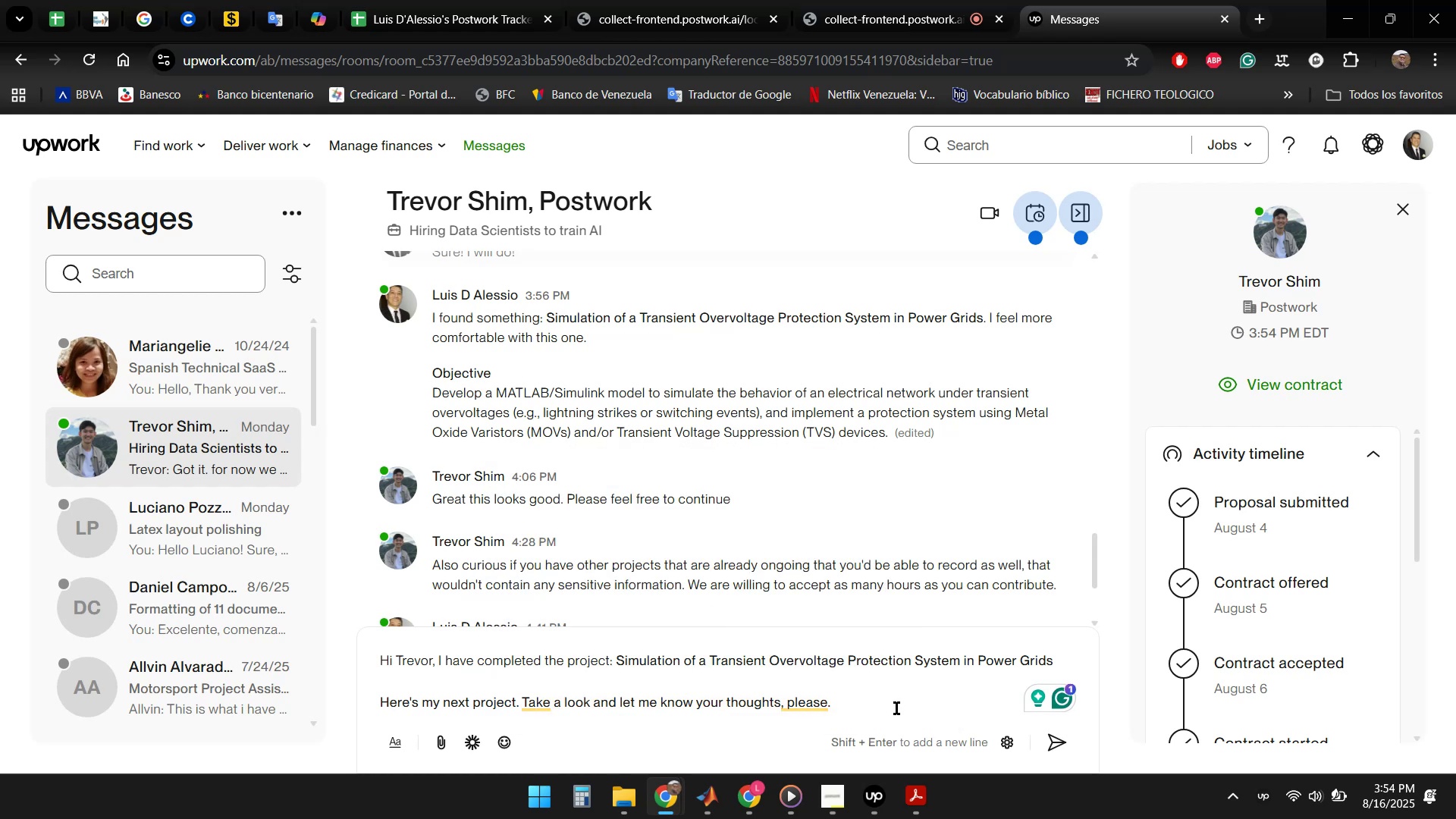 
wait(5.05)
 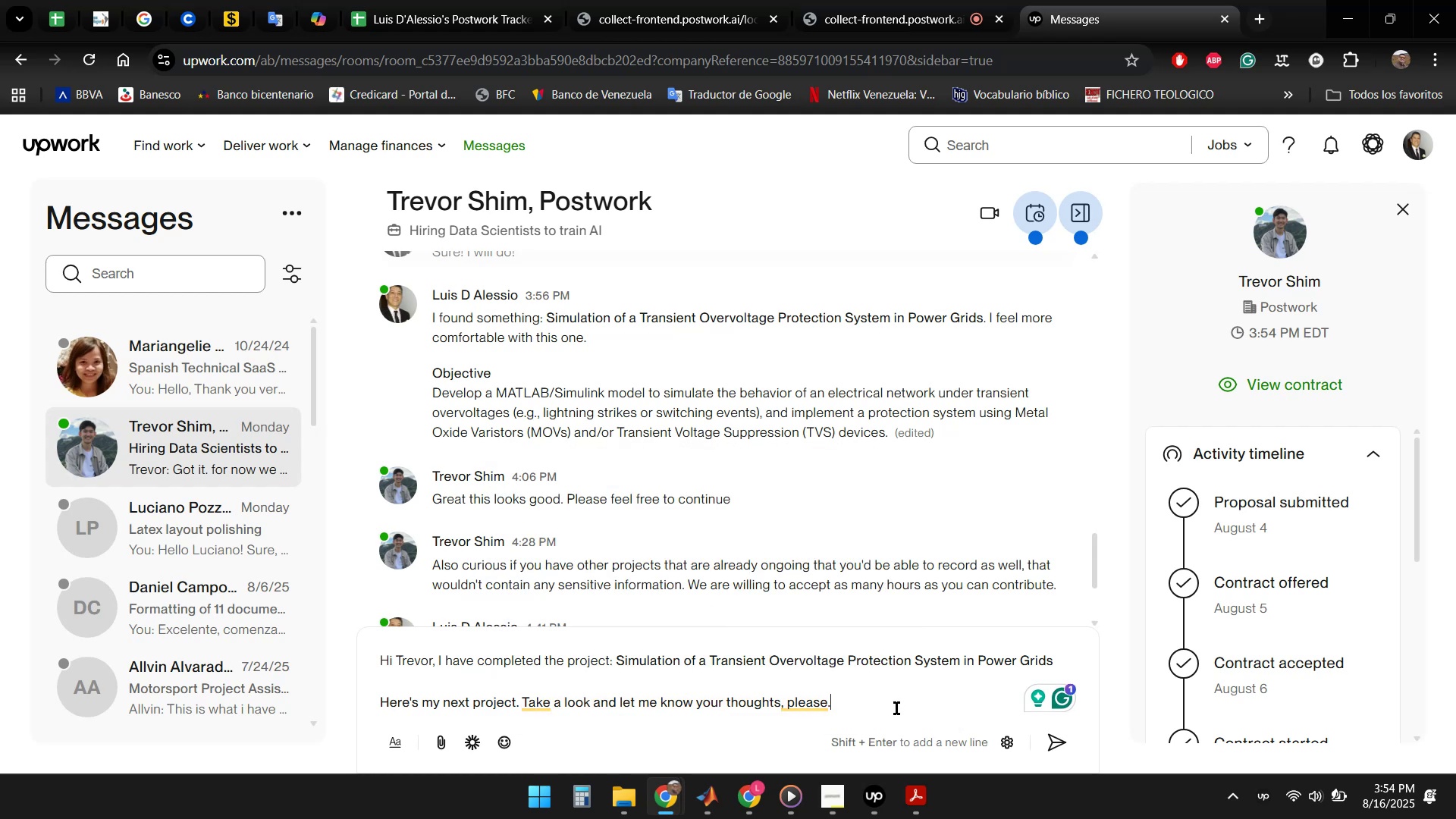 
key(Enter)
 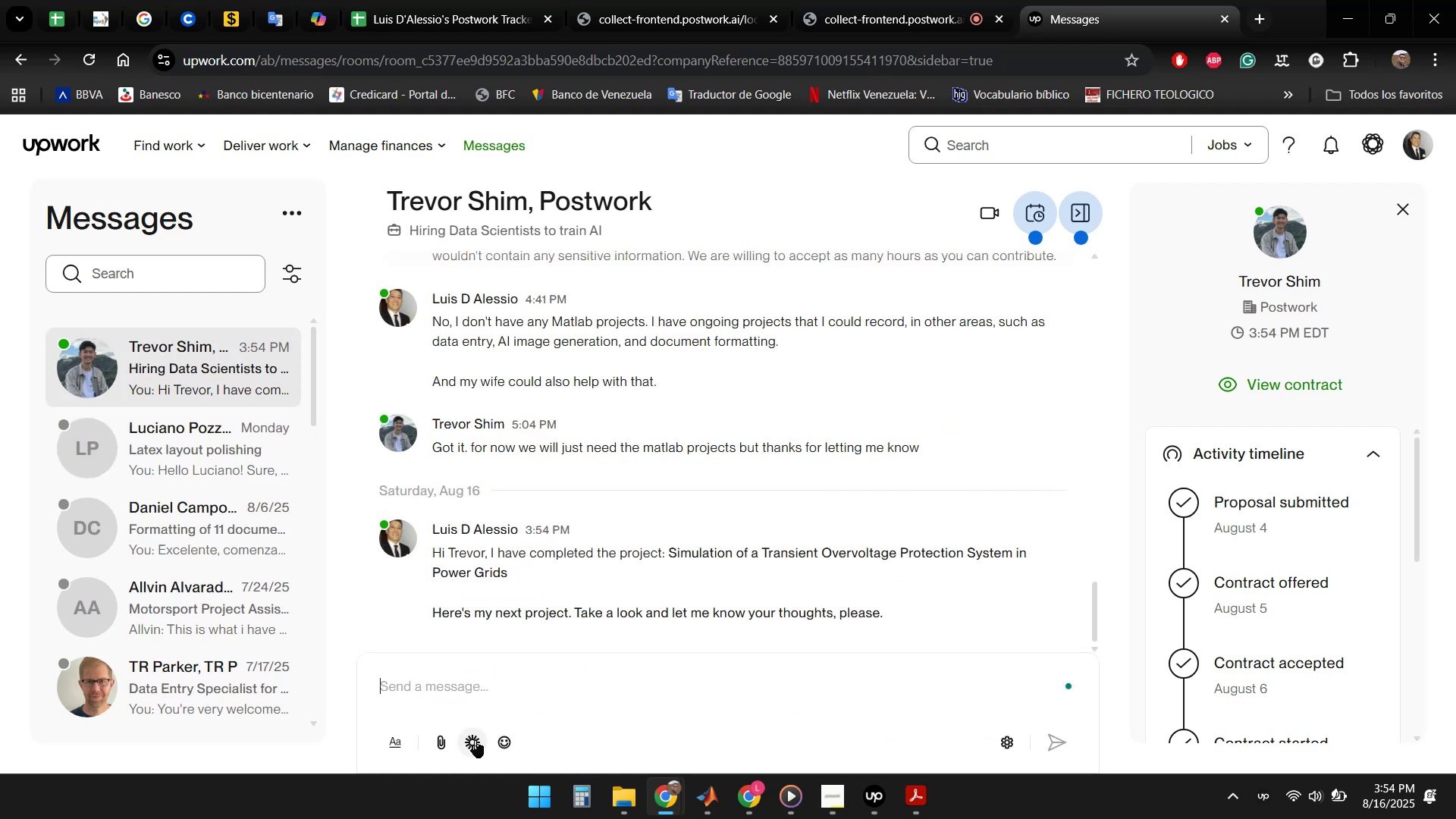 
left_click([438, 737])
 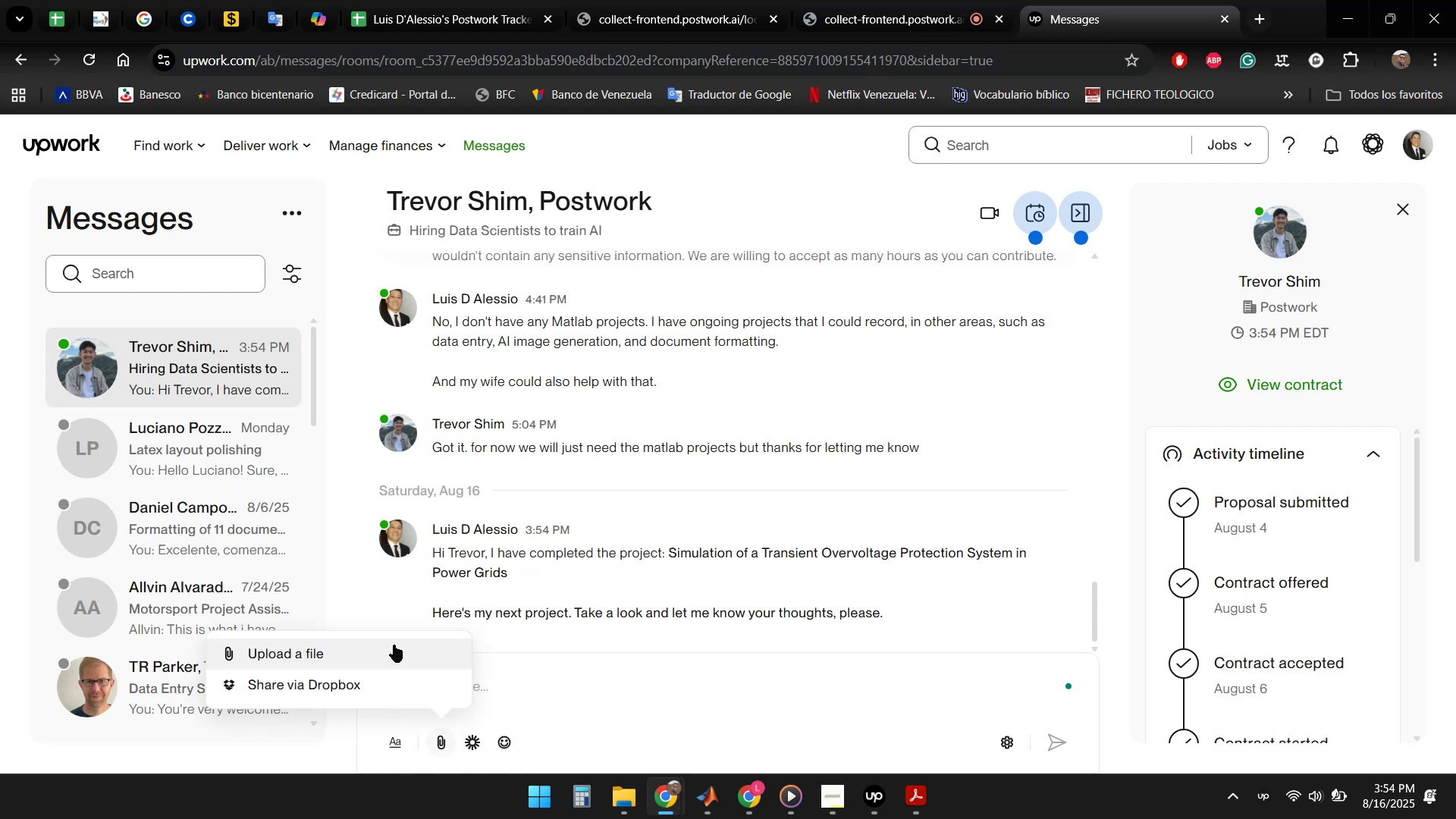 
left_click([353, 652])
 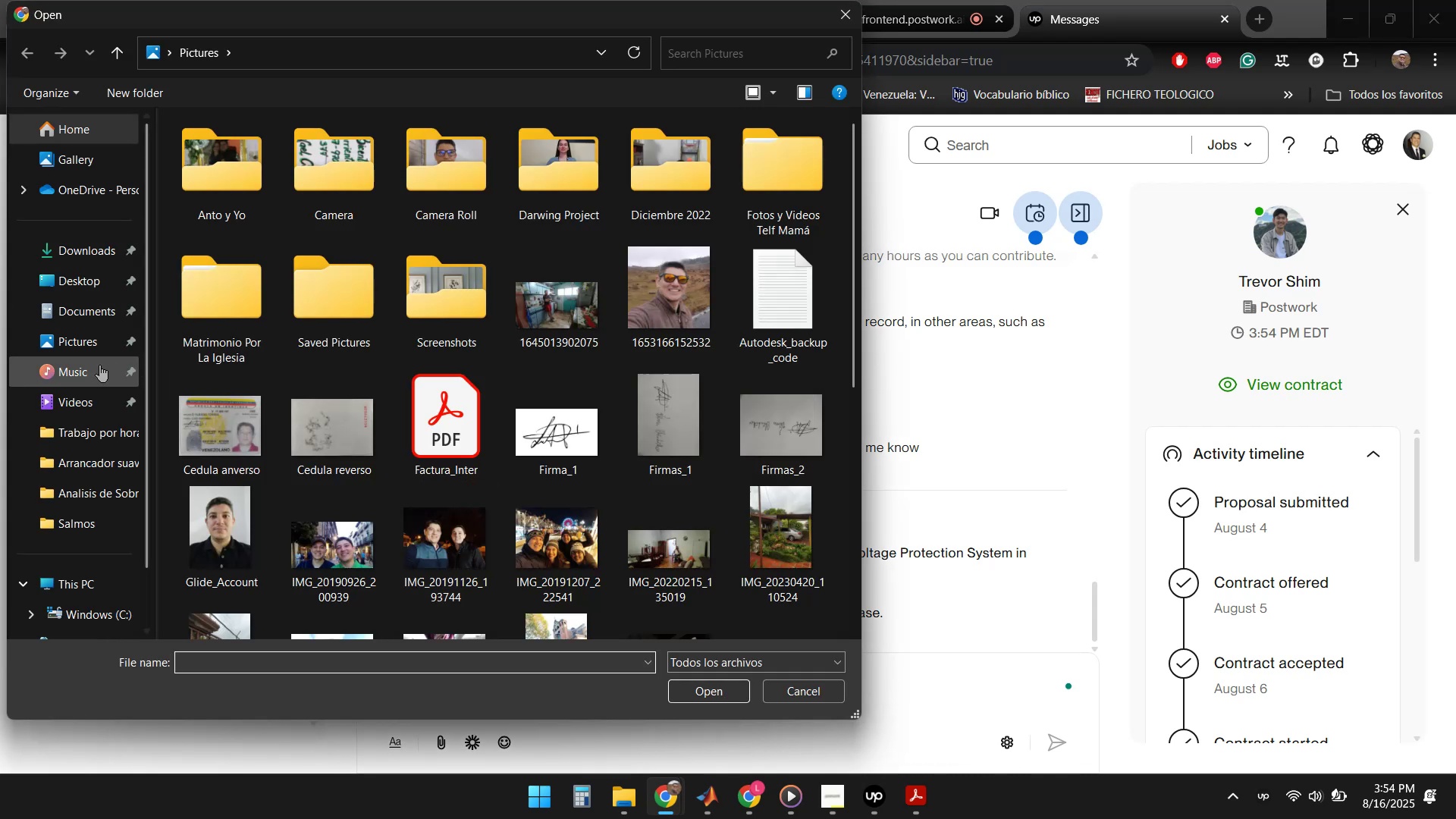 
left_click([78, 426])
 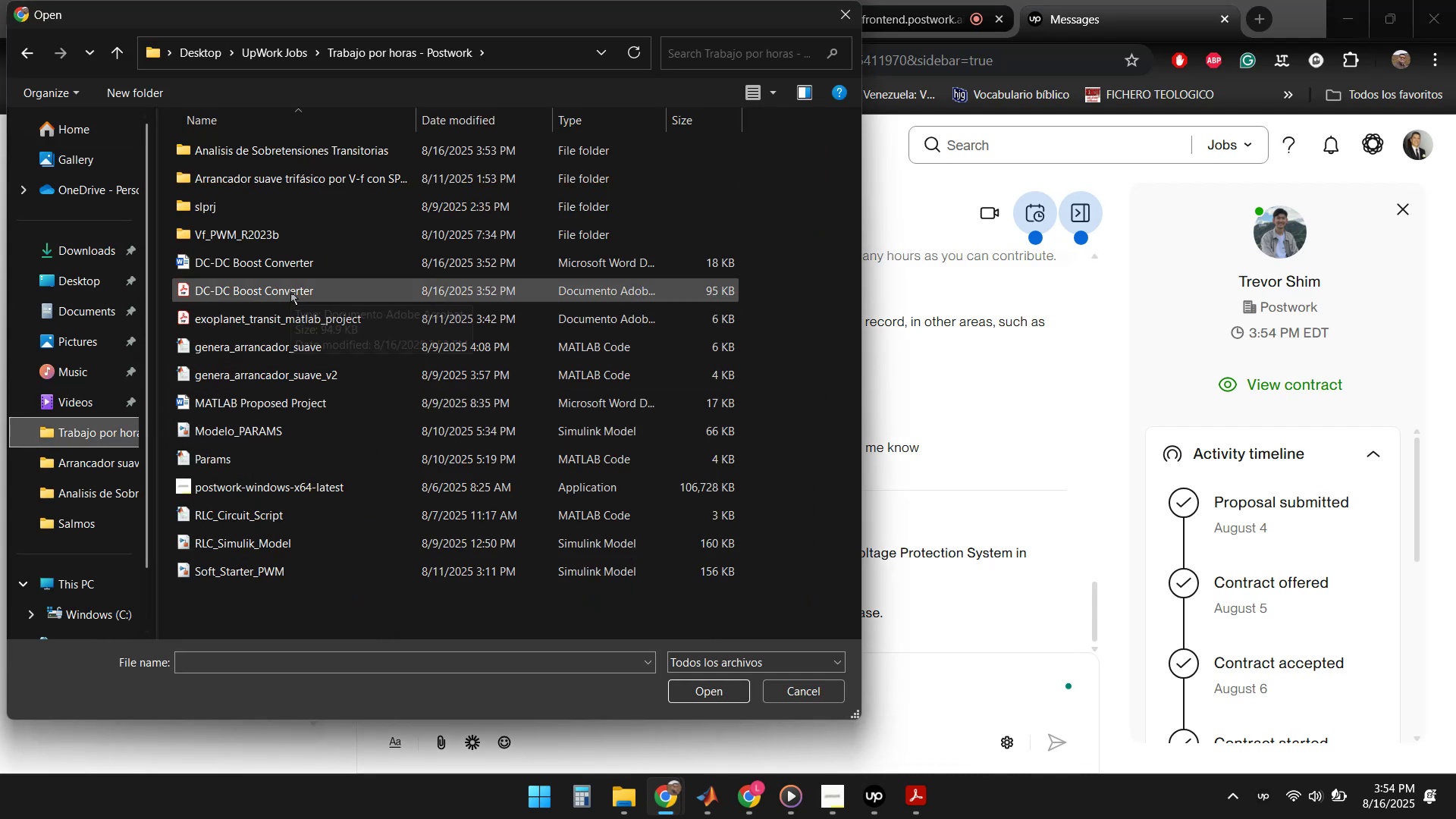 
double_click([290, 291])
 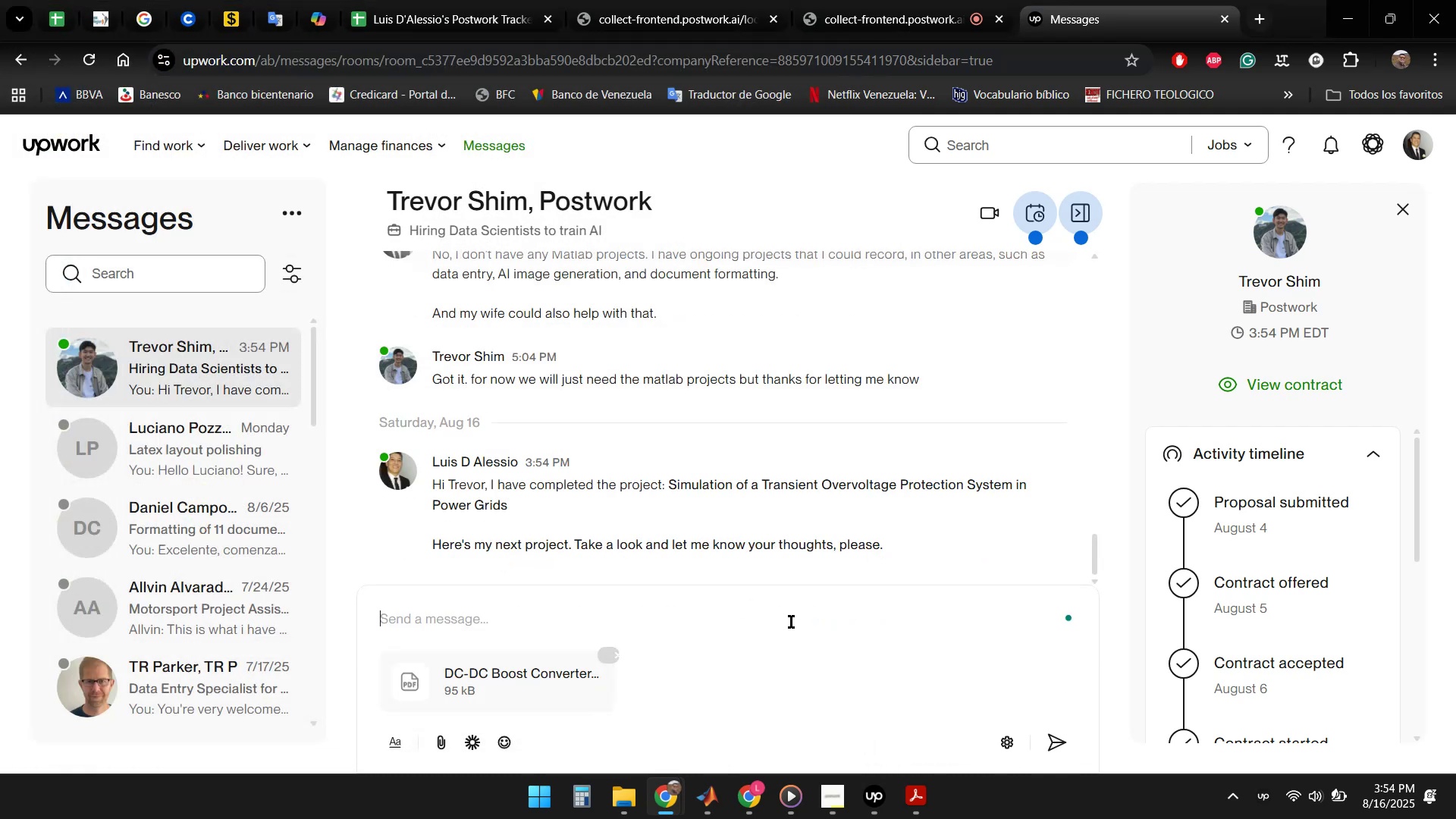 
key(Enter)
 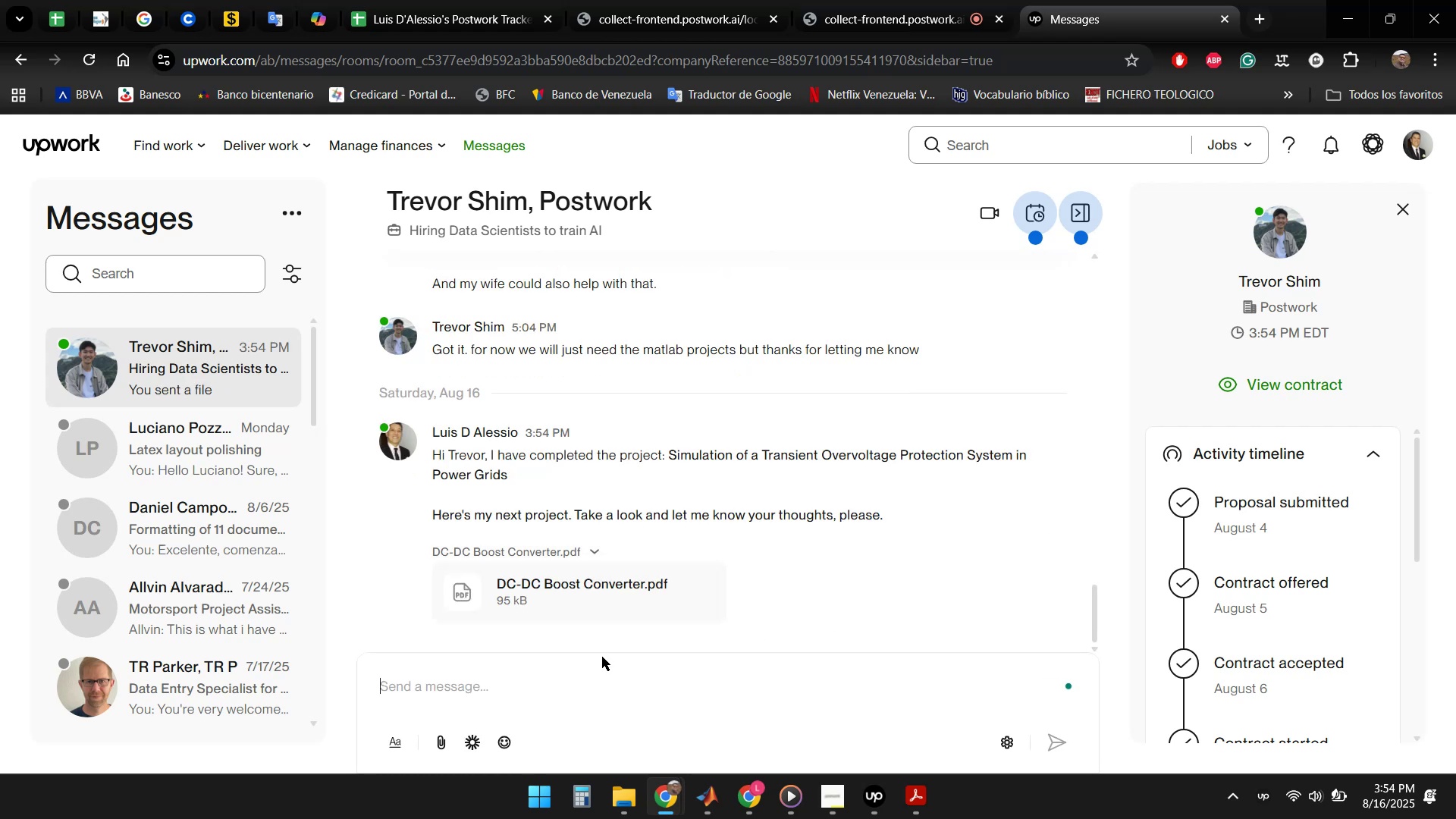 
left_click([504, 686])
 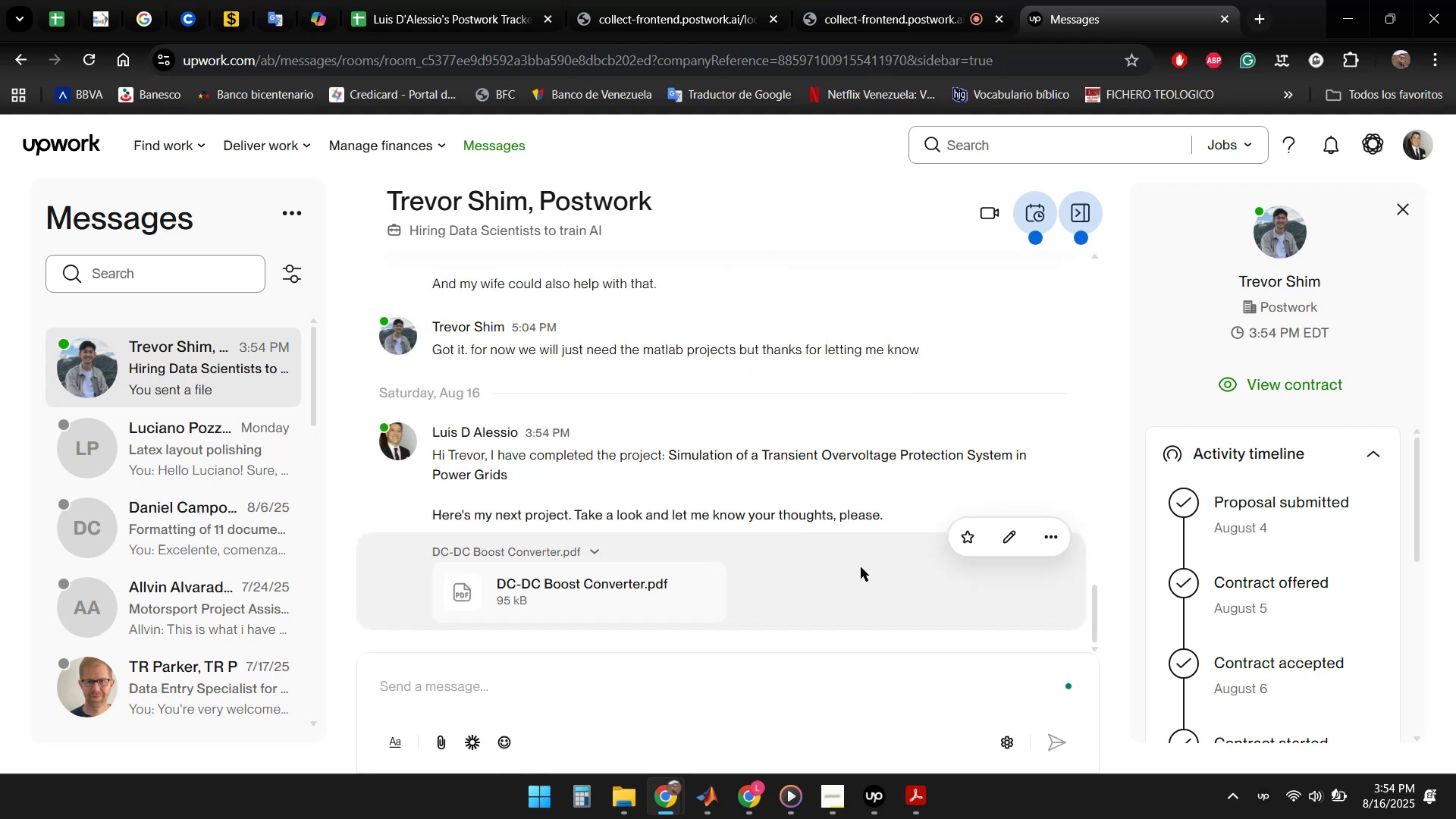 